 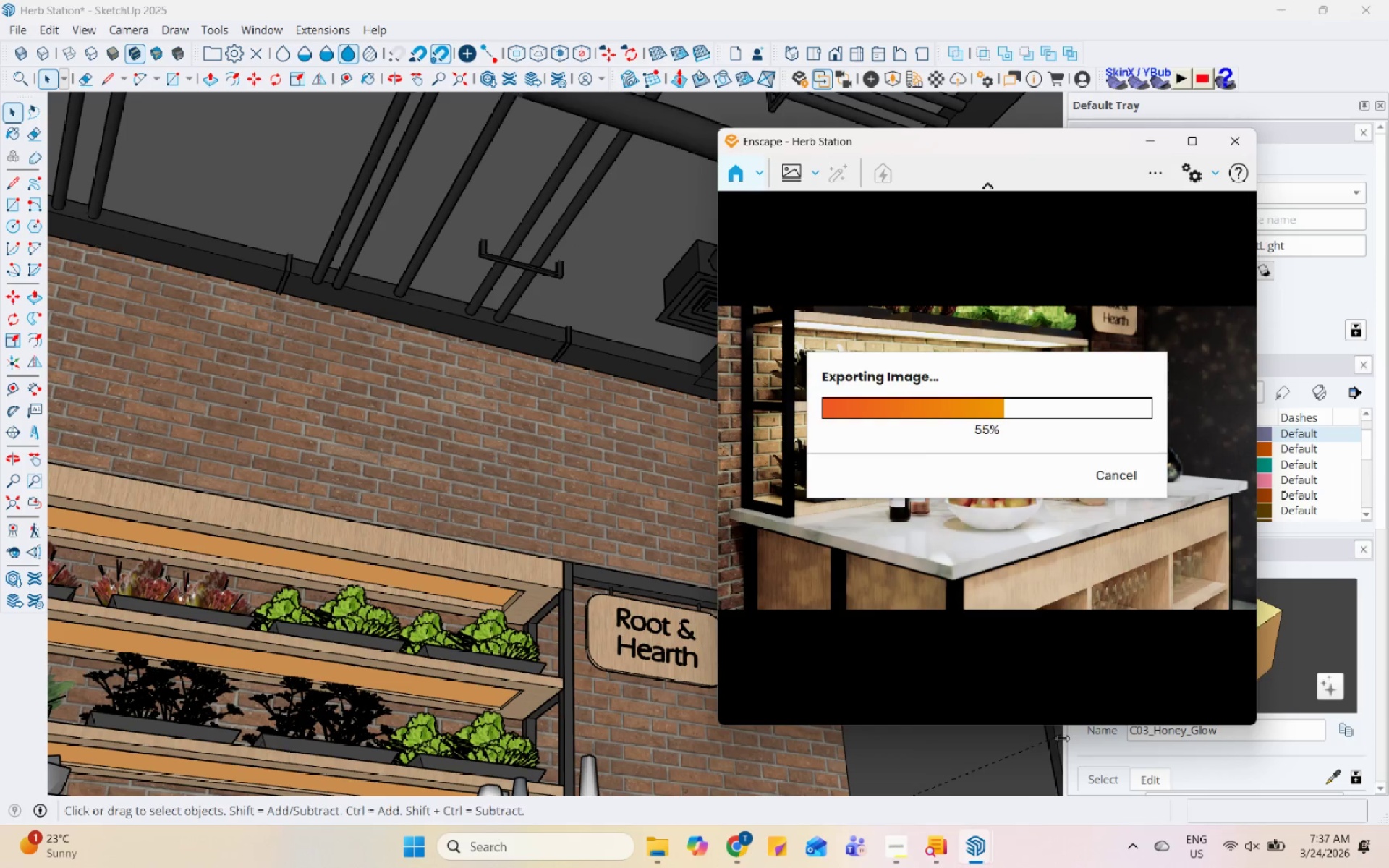 
left_click([990, 851])
 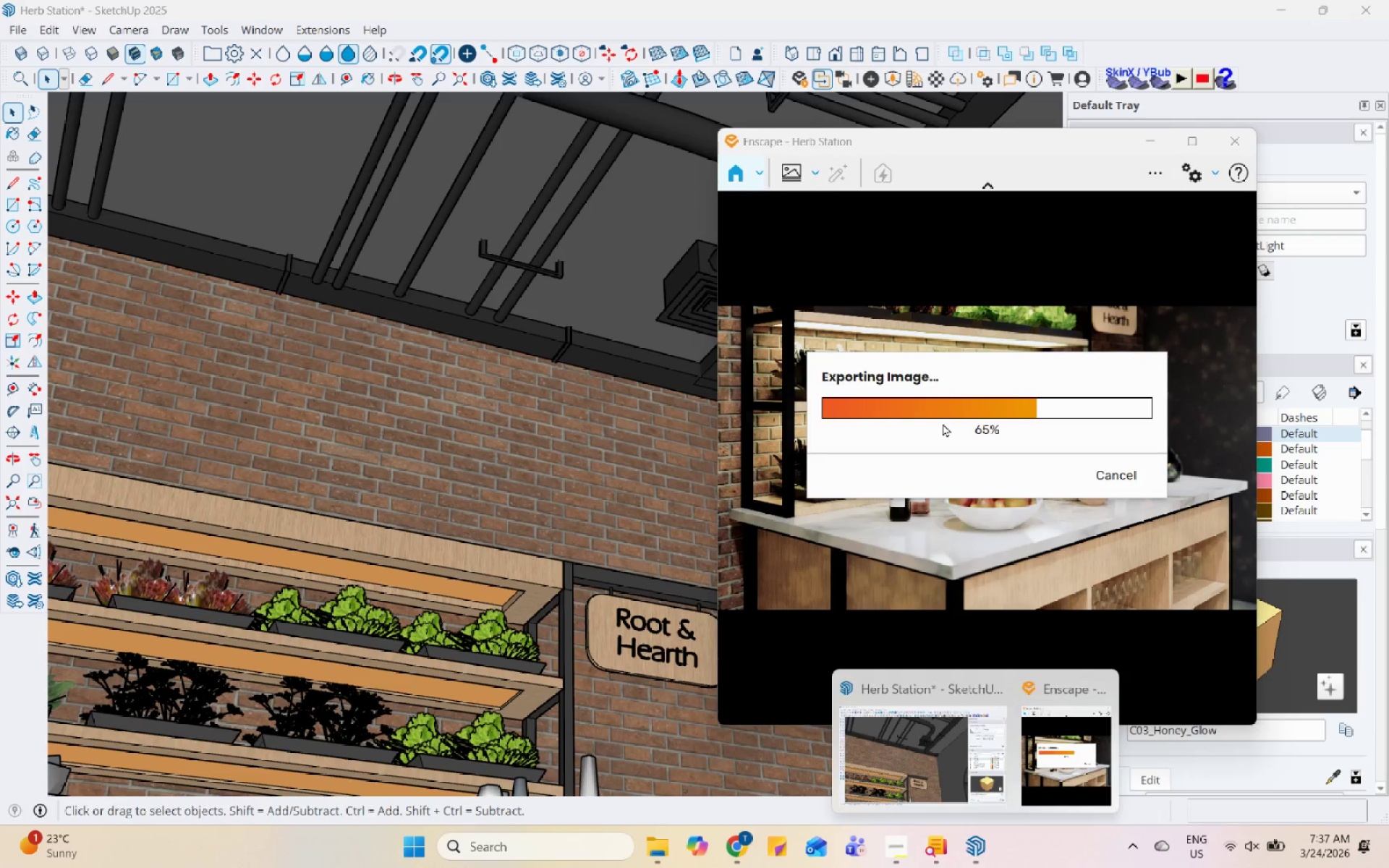 
wait(10.14)
 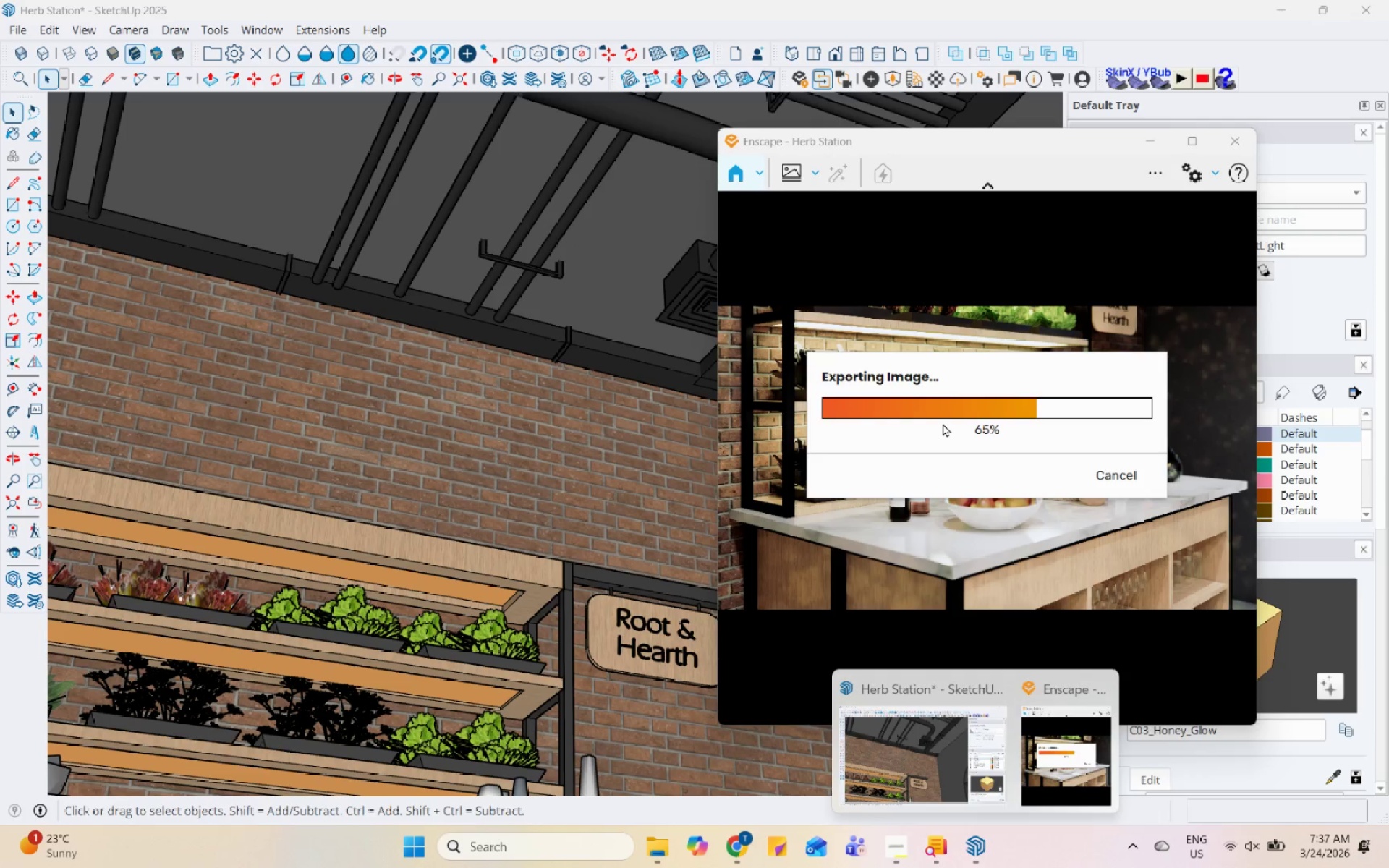 
left_click([669, 853])
 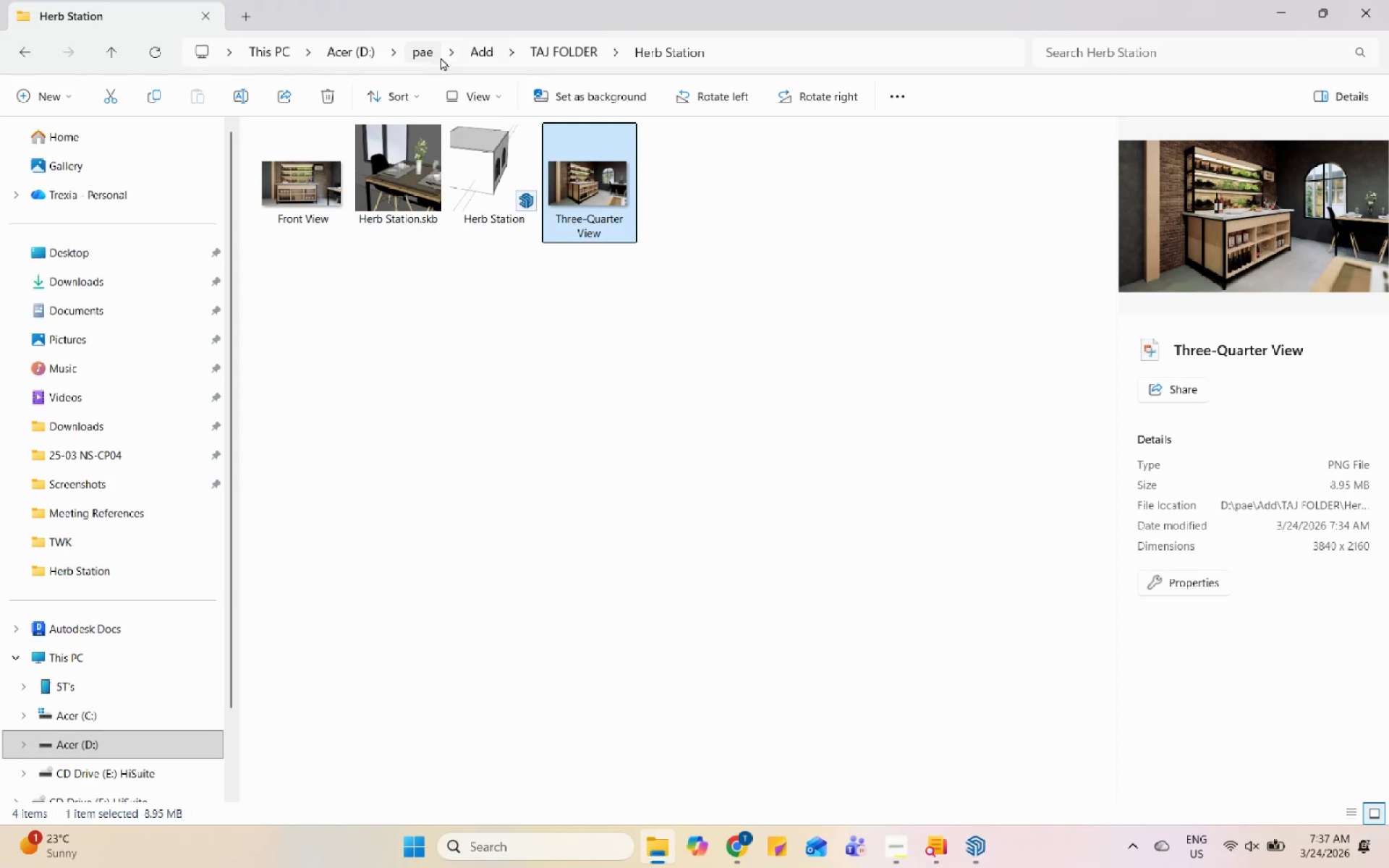 
double_click([566, 184])
 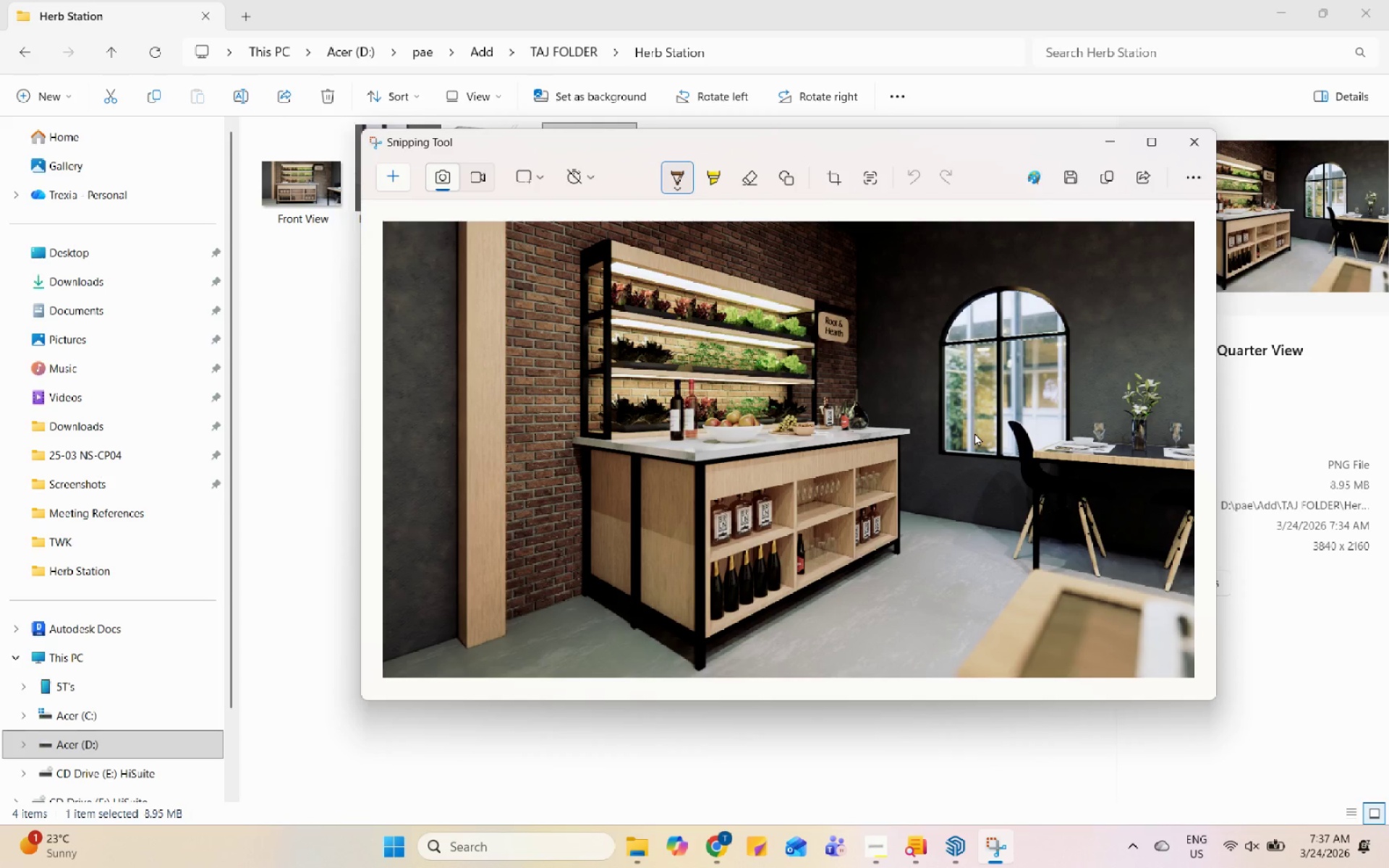 
wait(14.28)
 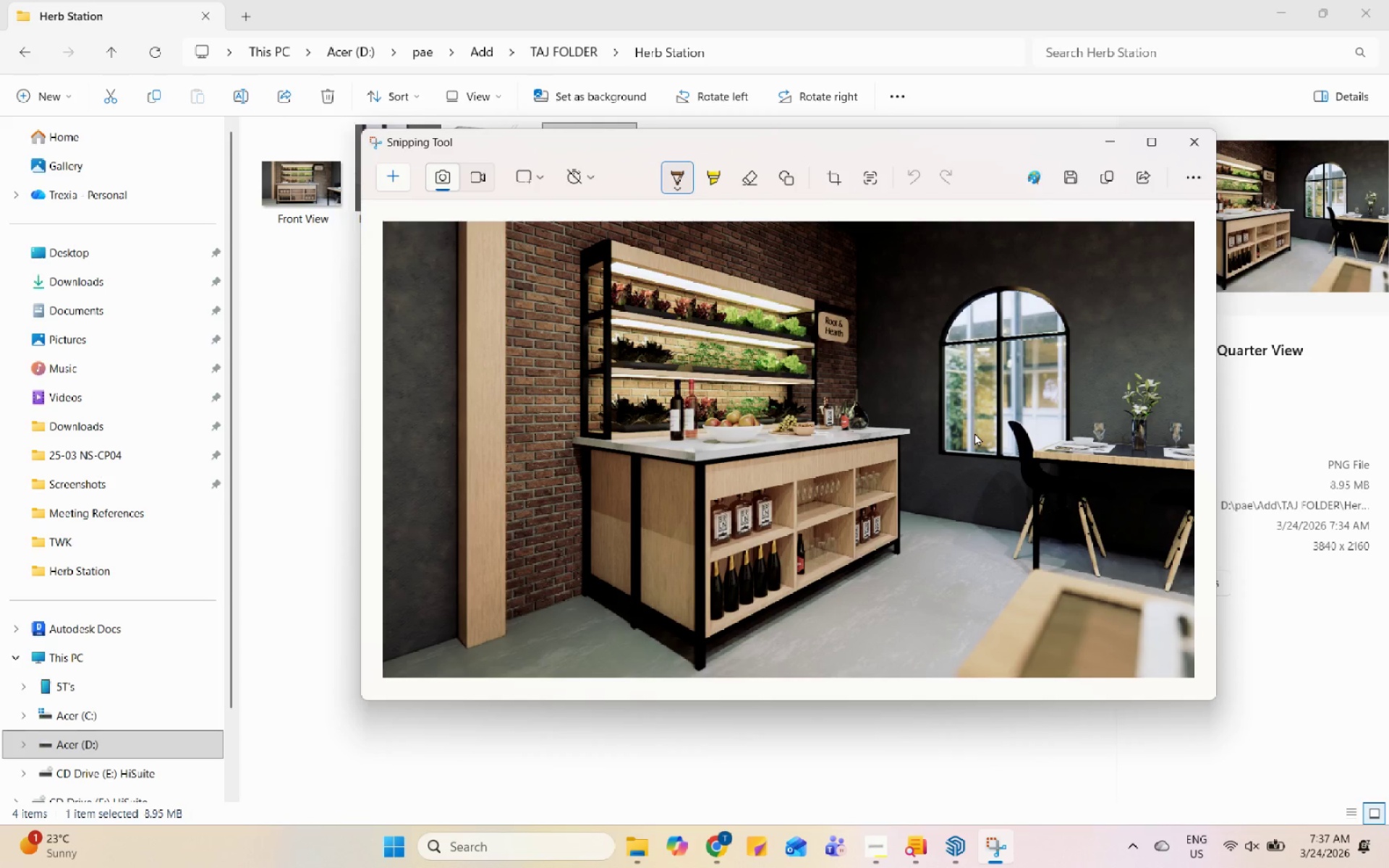 
left_click([1191, 139])
 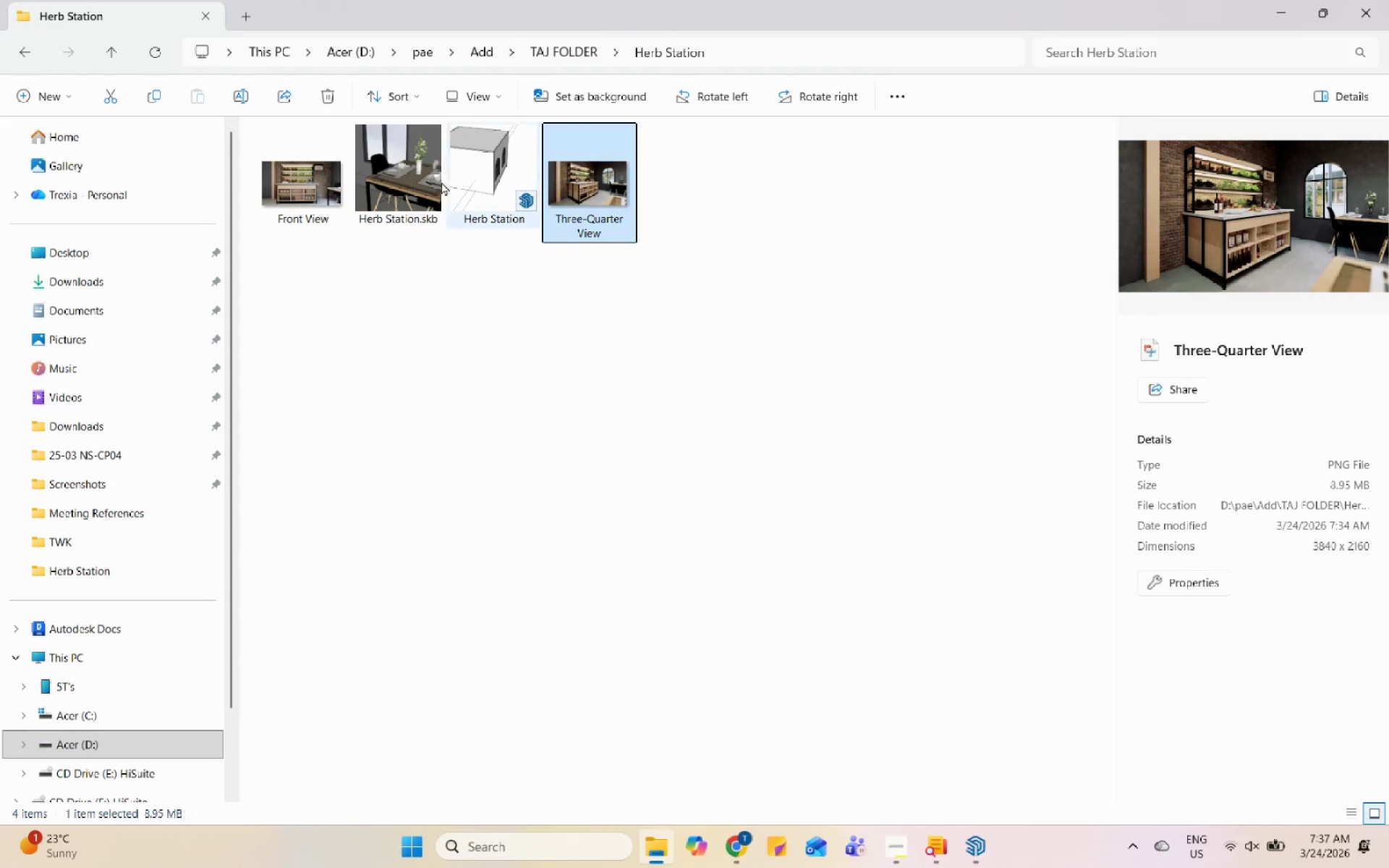 
double_click([329, 191])
 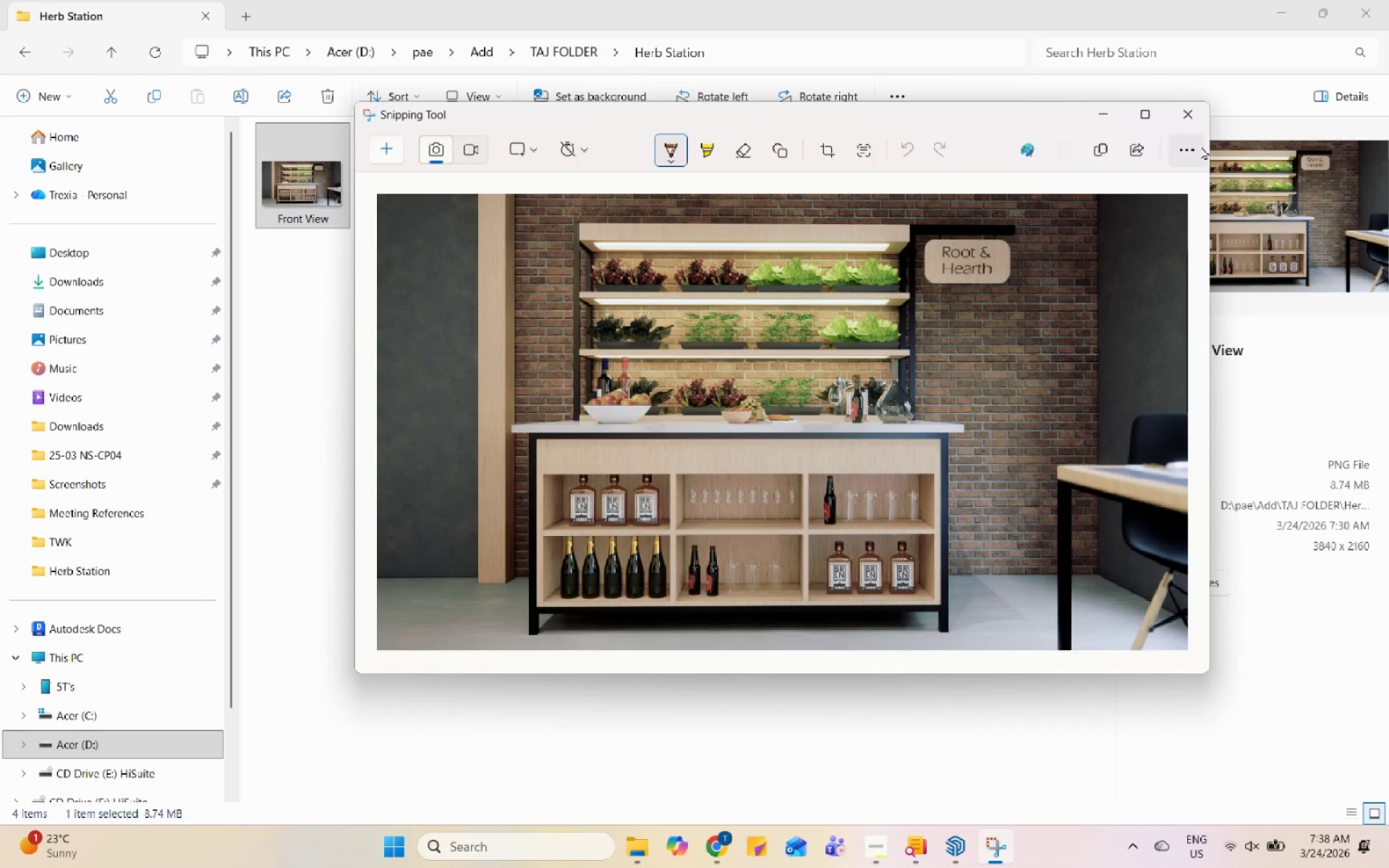 
left_click([1199, 104])
 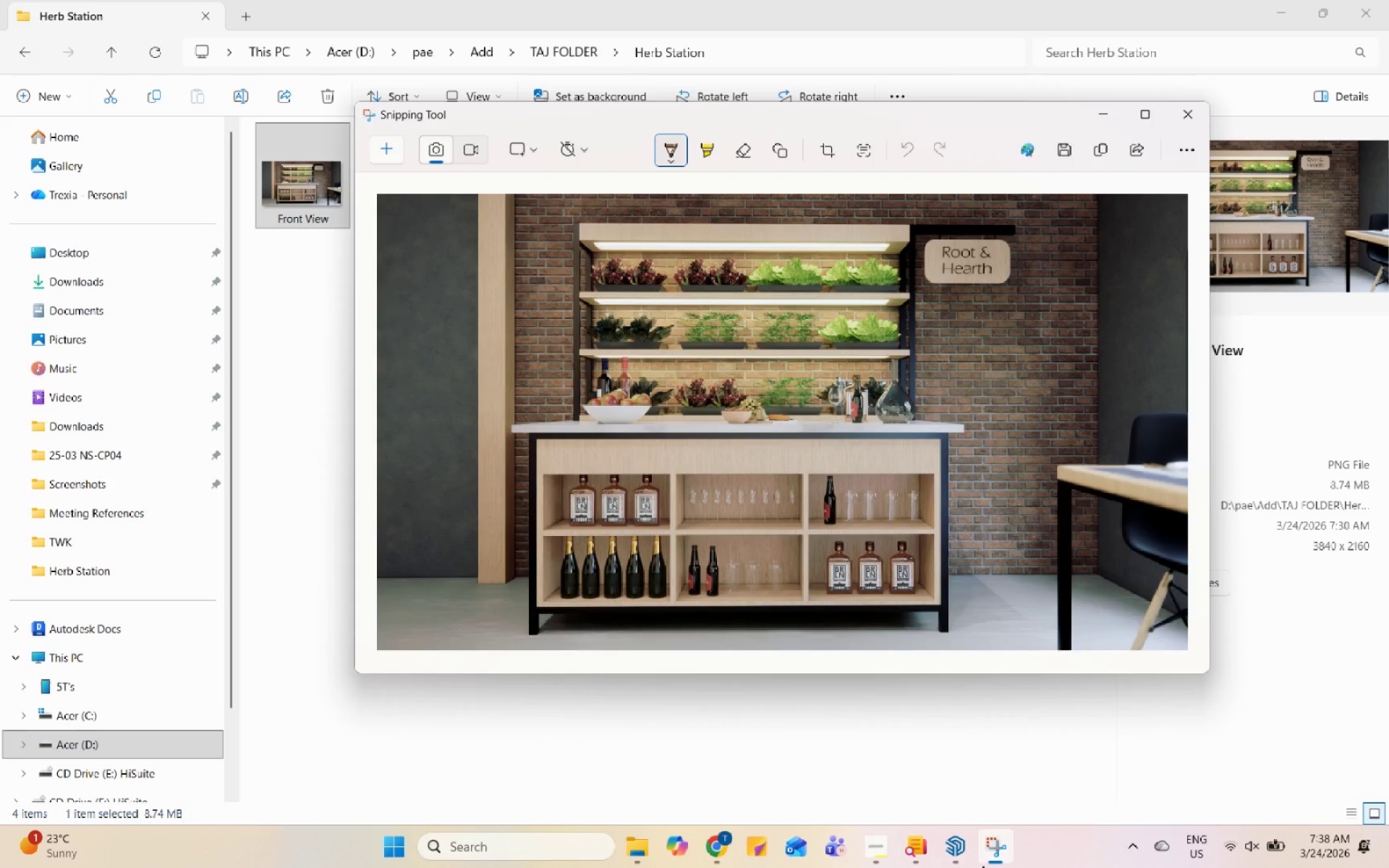 
left_click([961, 855])
 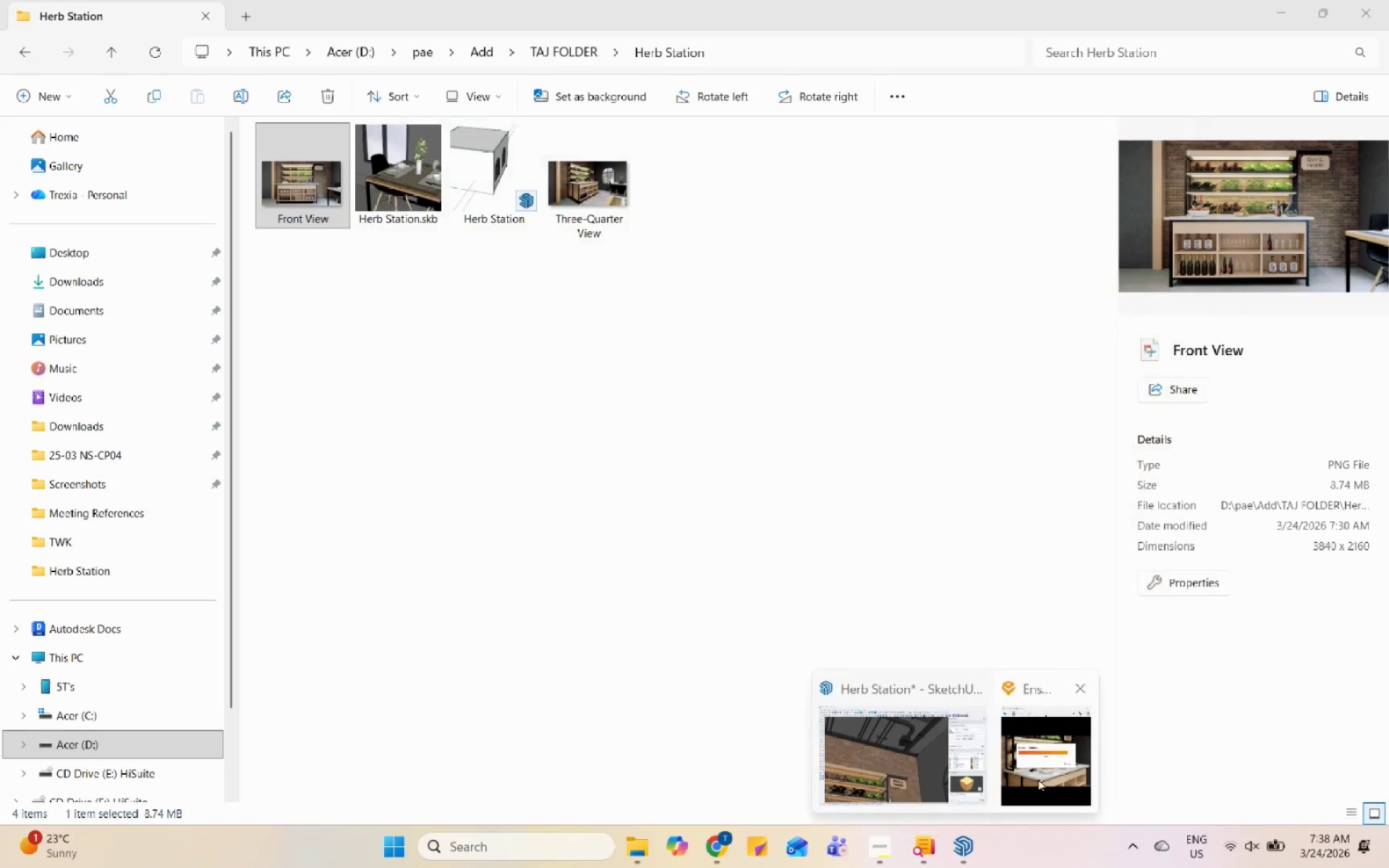 
left_click([1042, 768])
 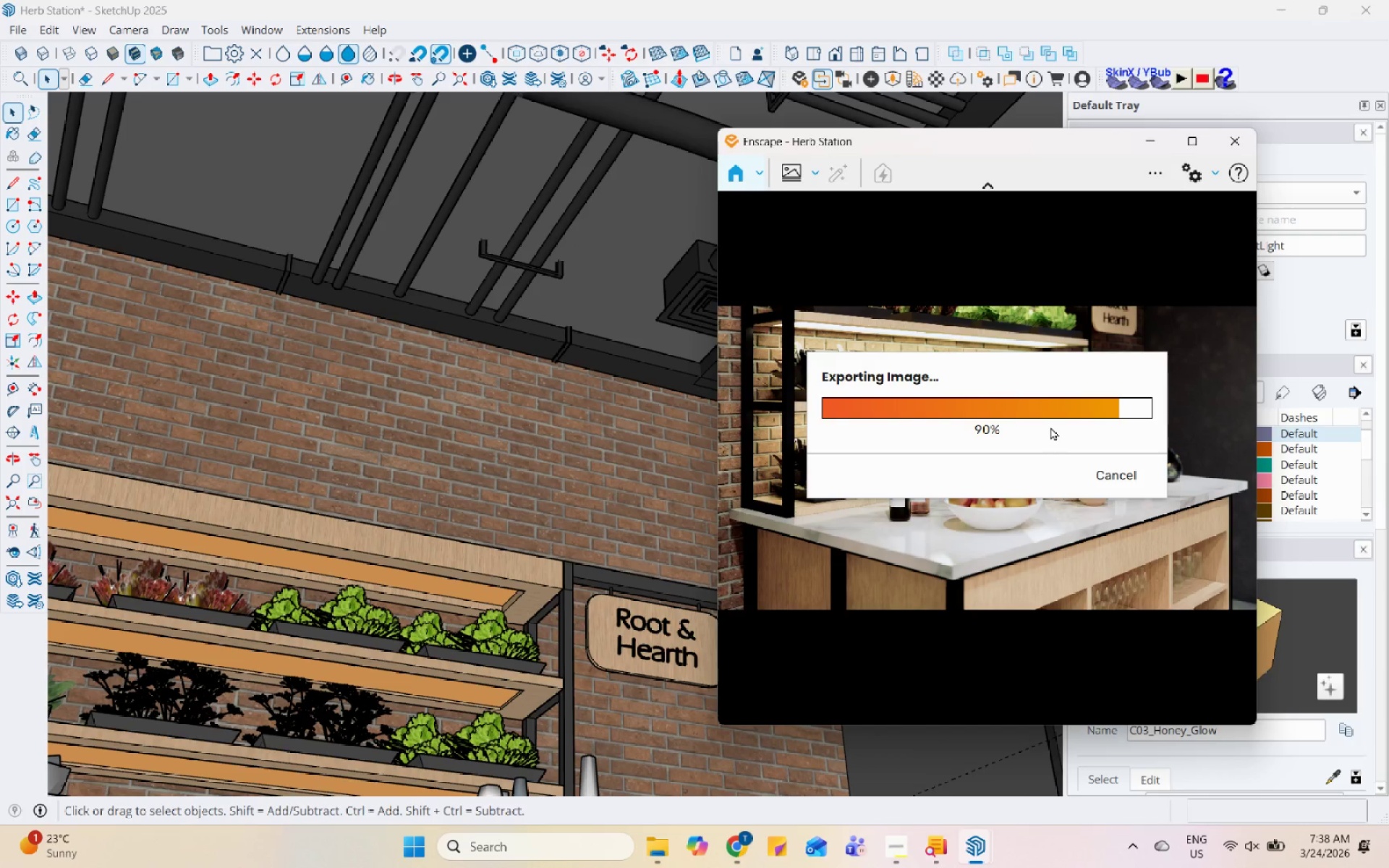 
wait(14.89)
 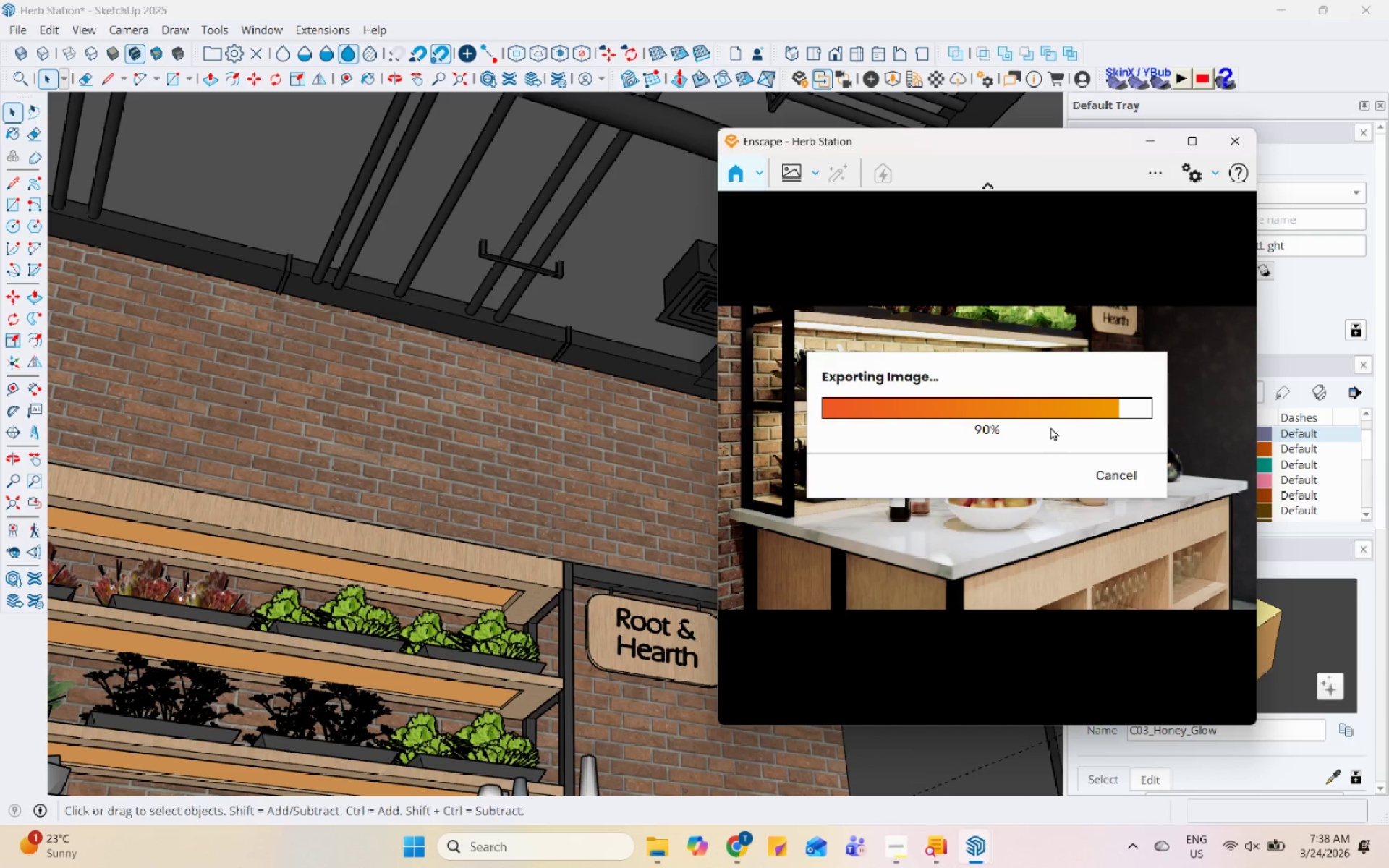 
left_click([1237, 142])
 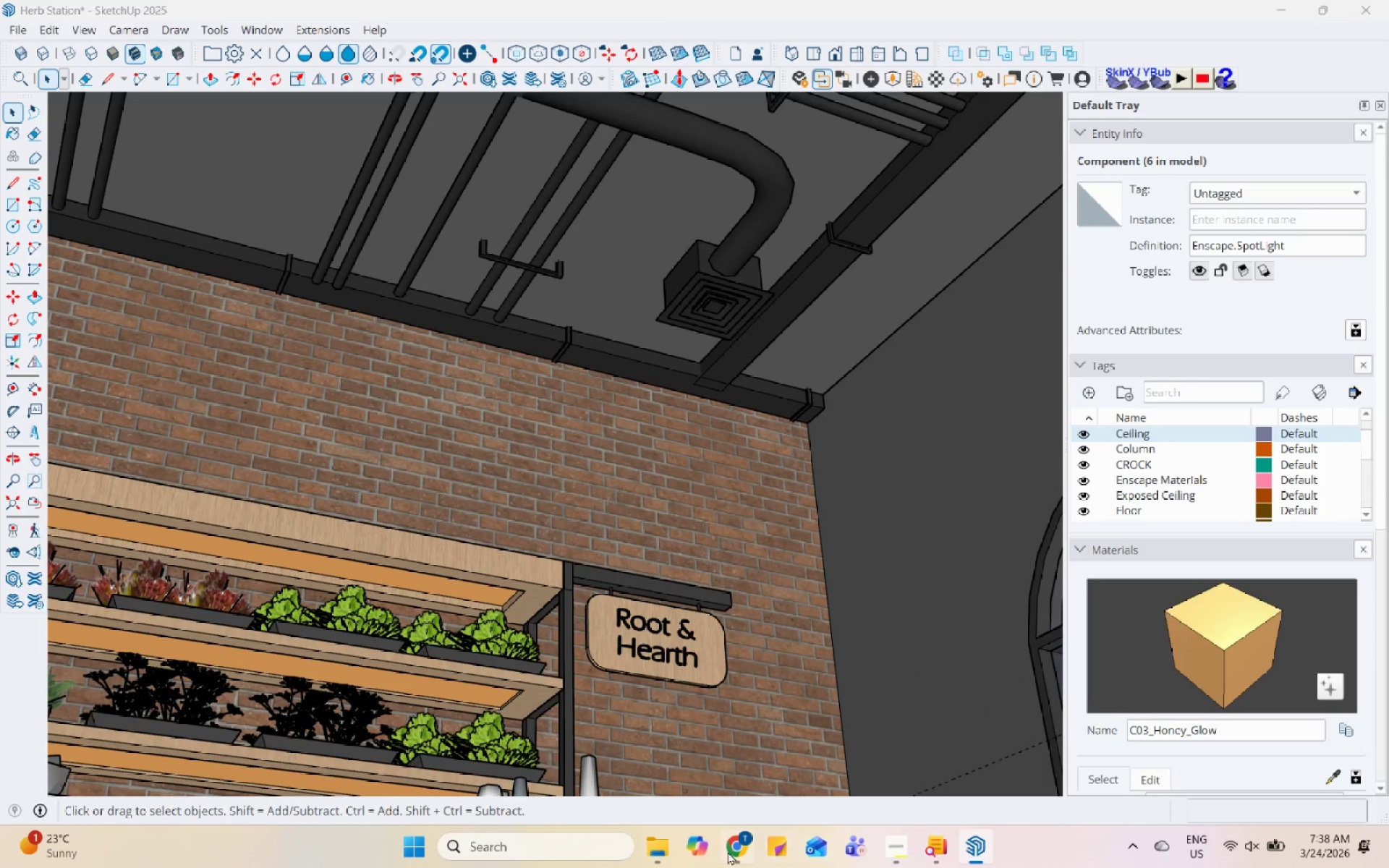 
left_click([659, 851])
 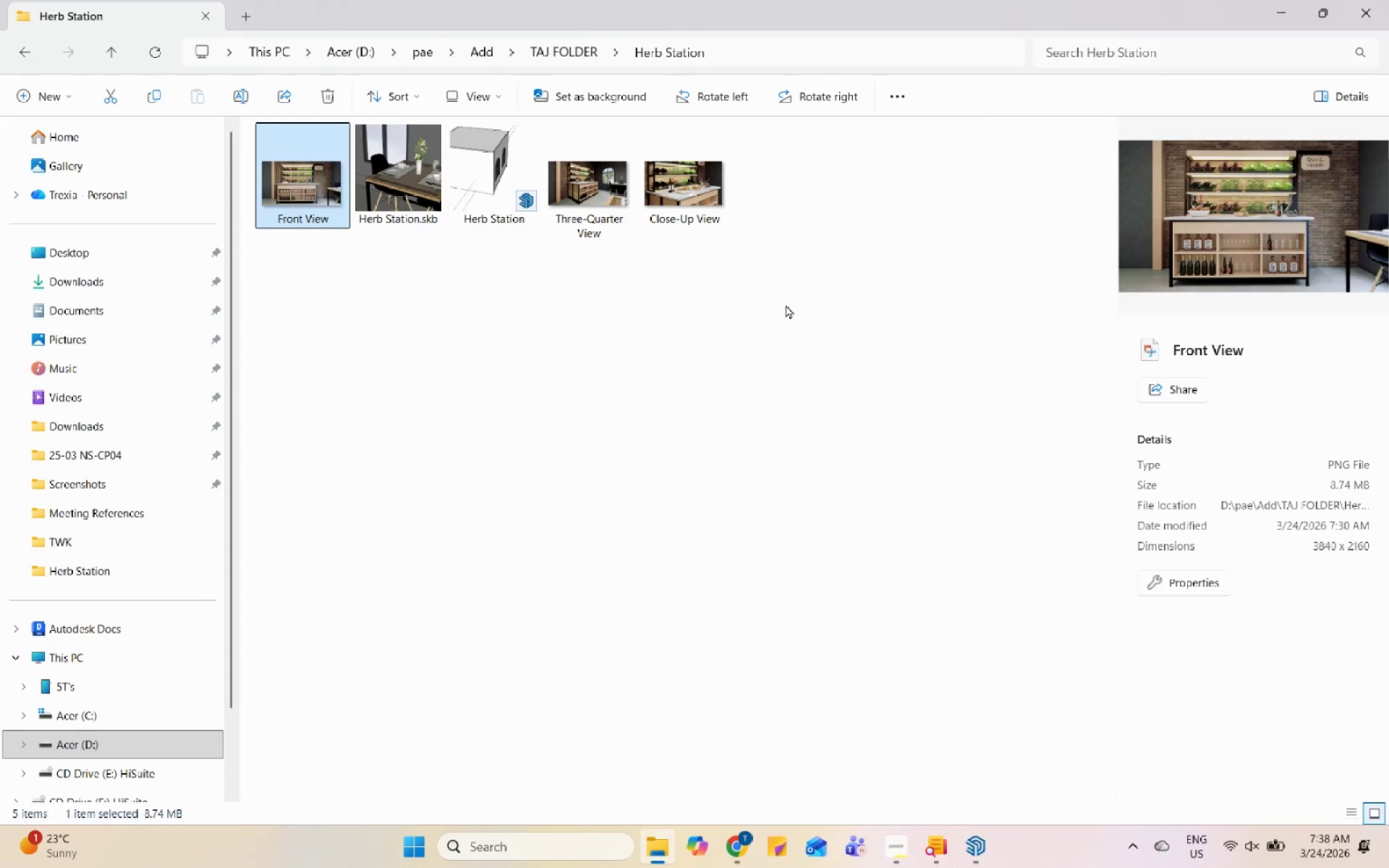 
double_click([693, 195])
 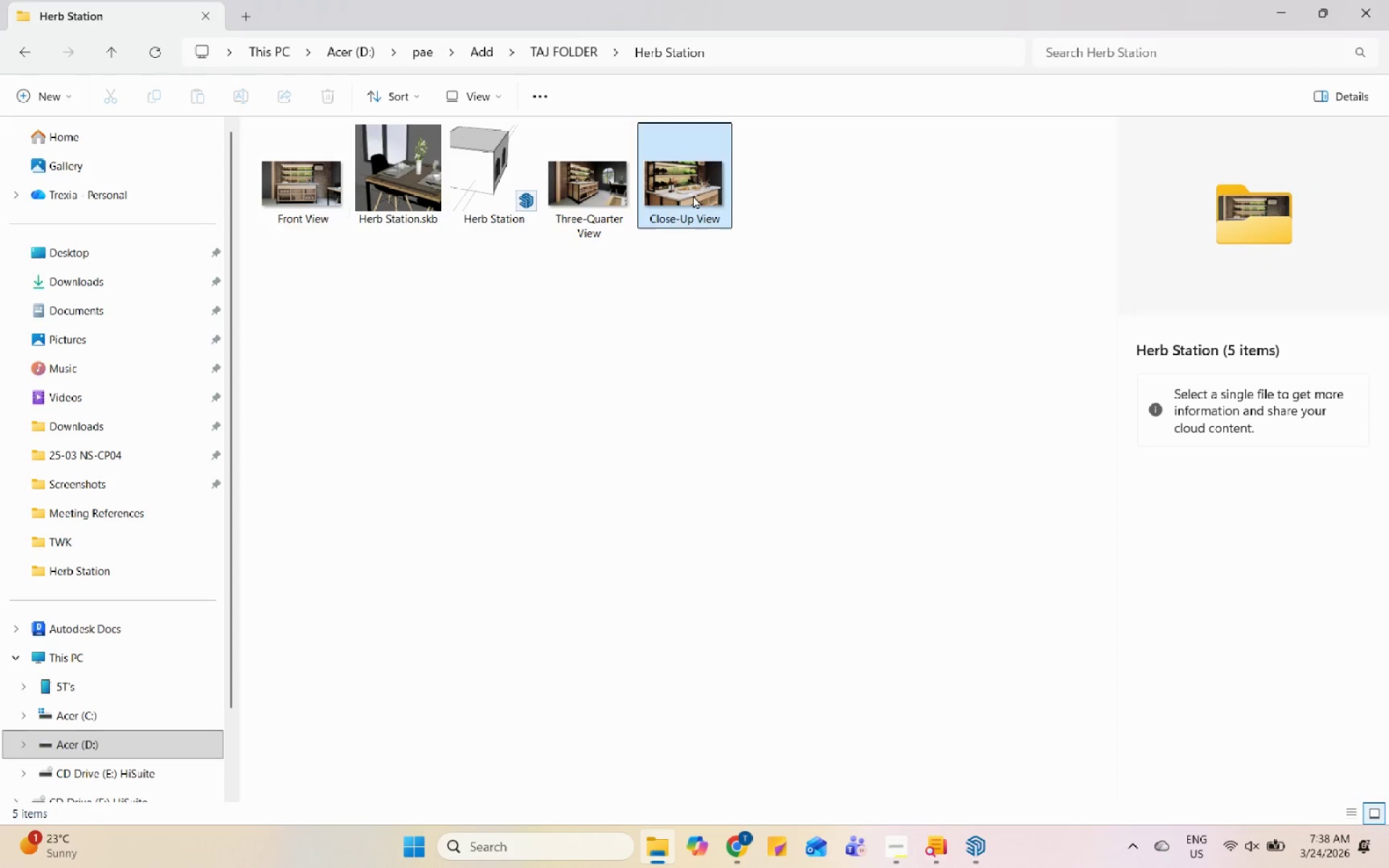 
triple_click([693, 195])
 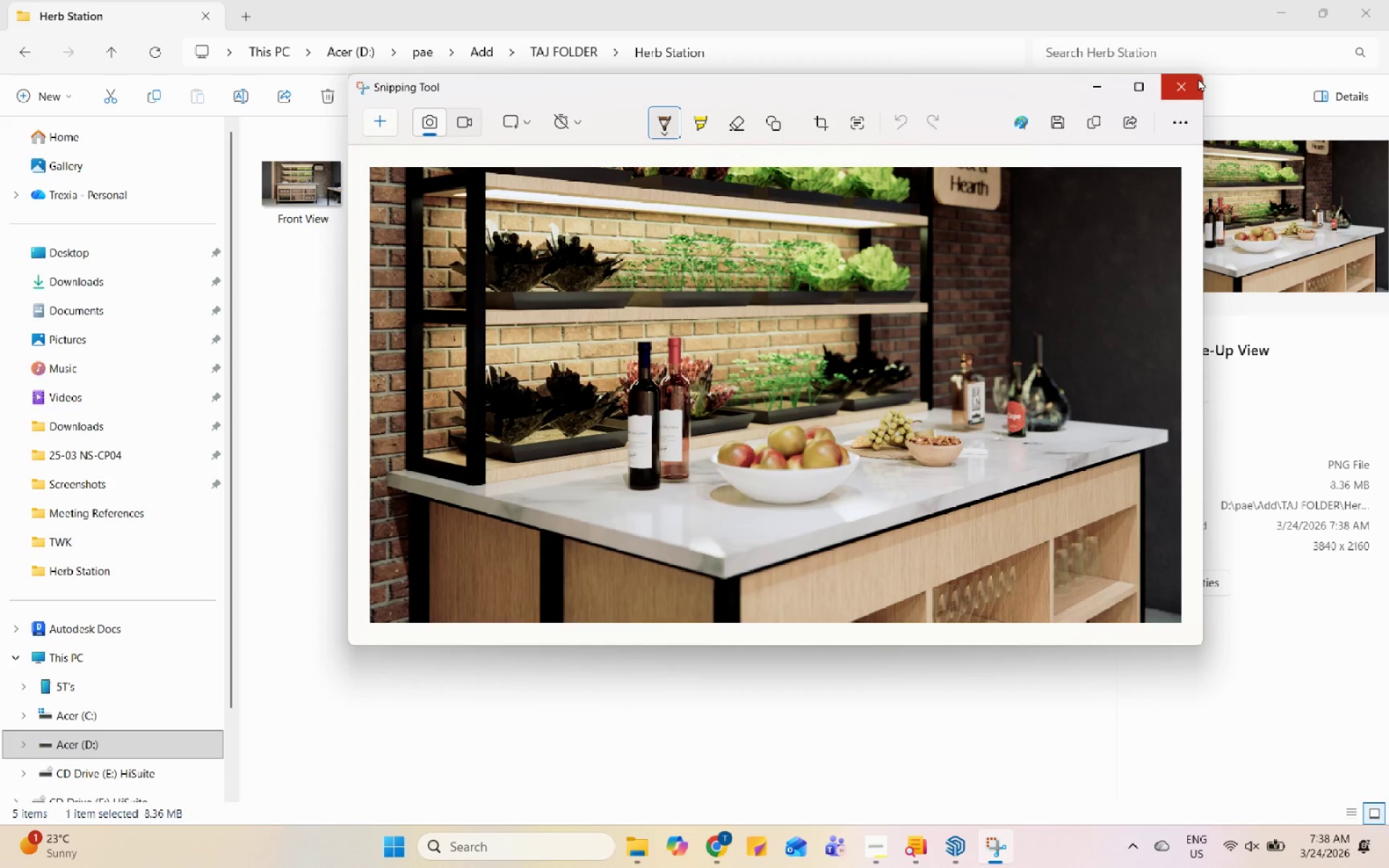 
wait(5.97)
 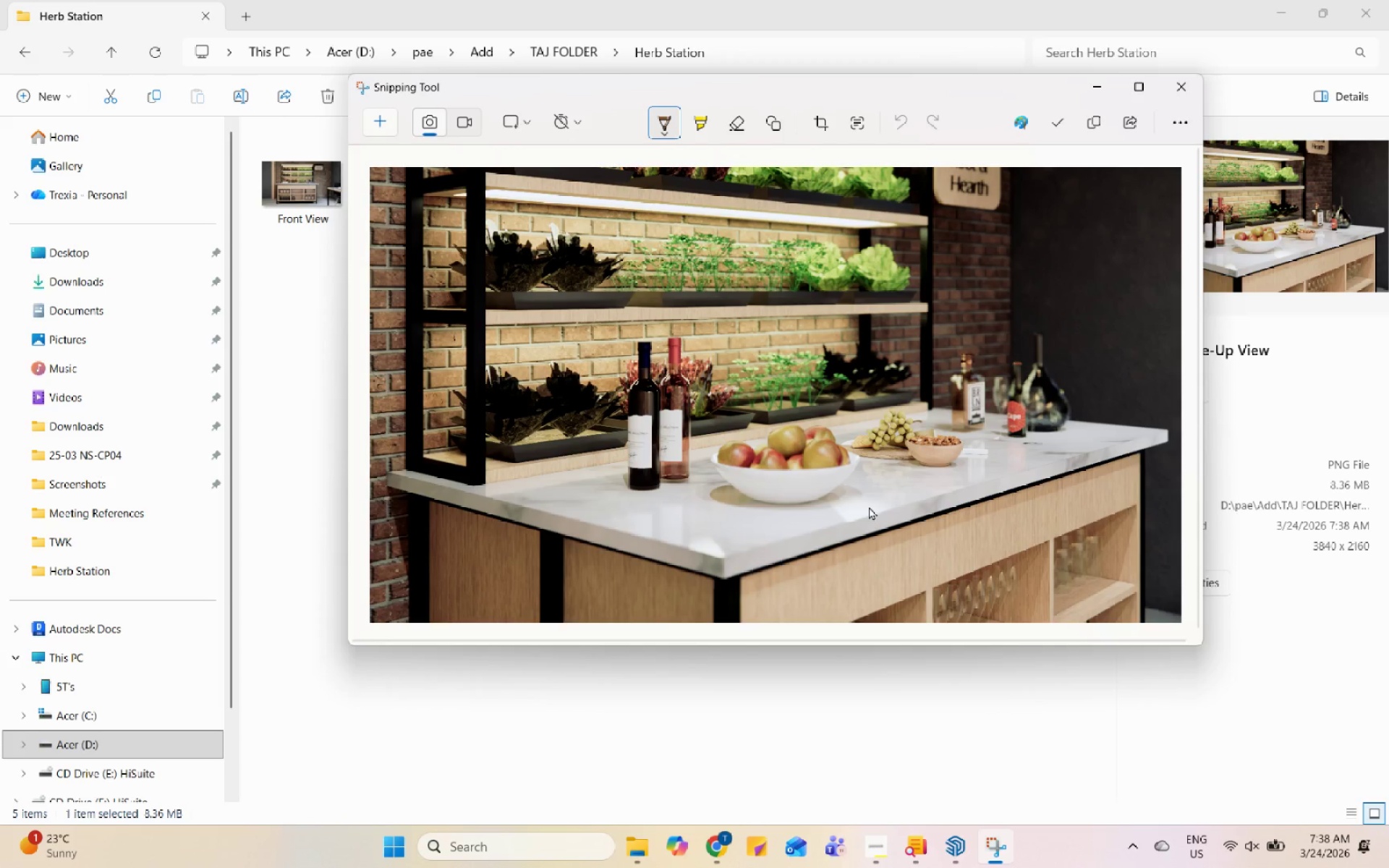 
left_click([1198, 78])
 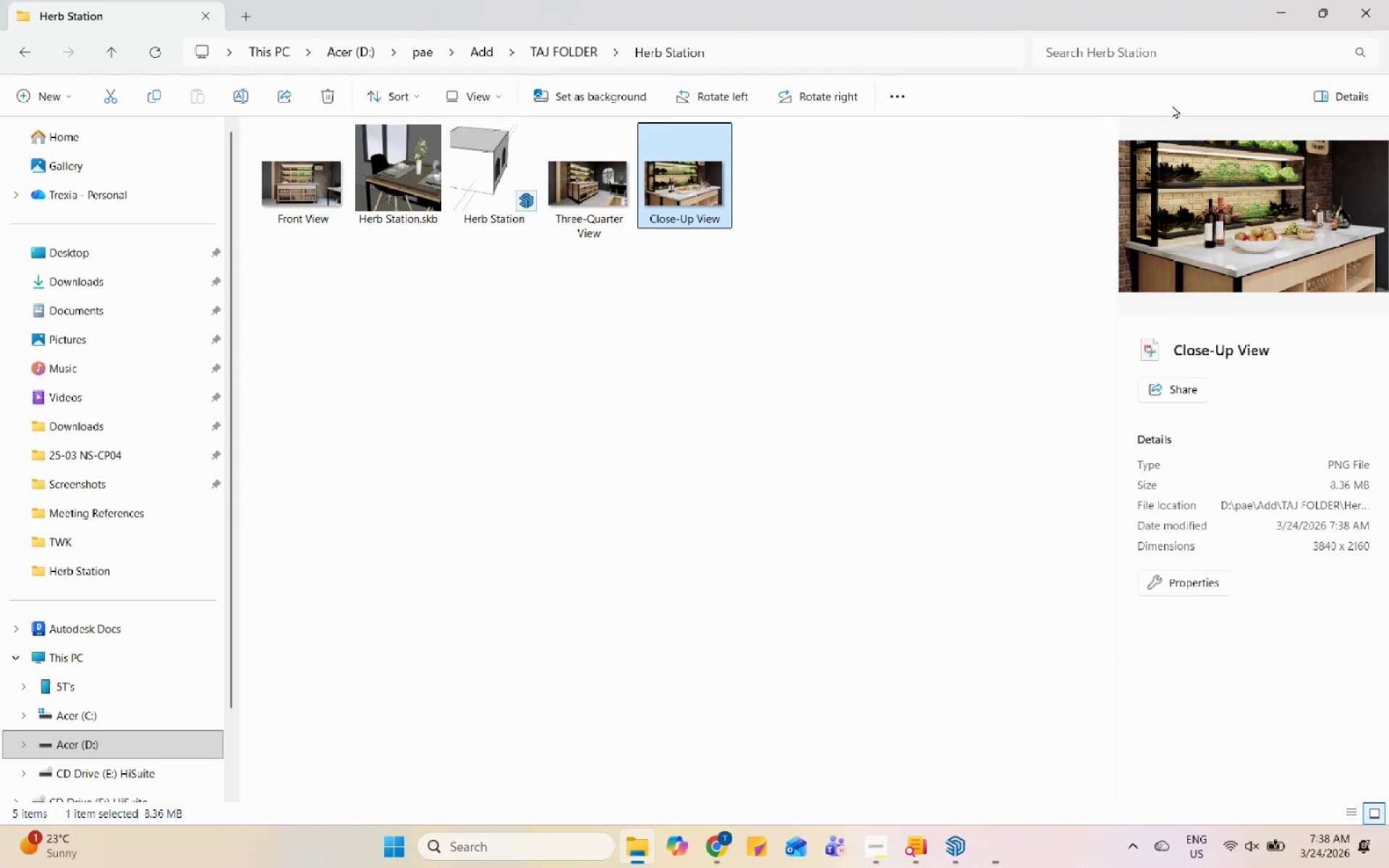 
left_click_drag(start_coordinate=[857, 646], to_coordinate=[865, 651])
 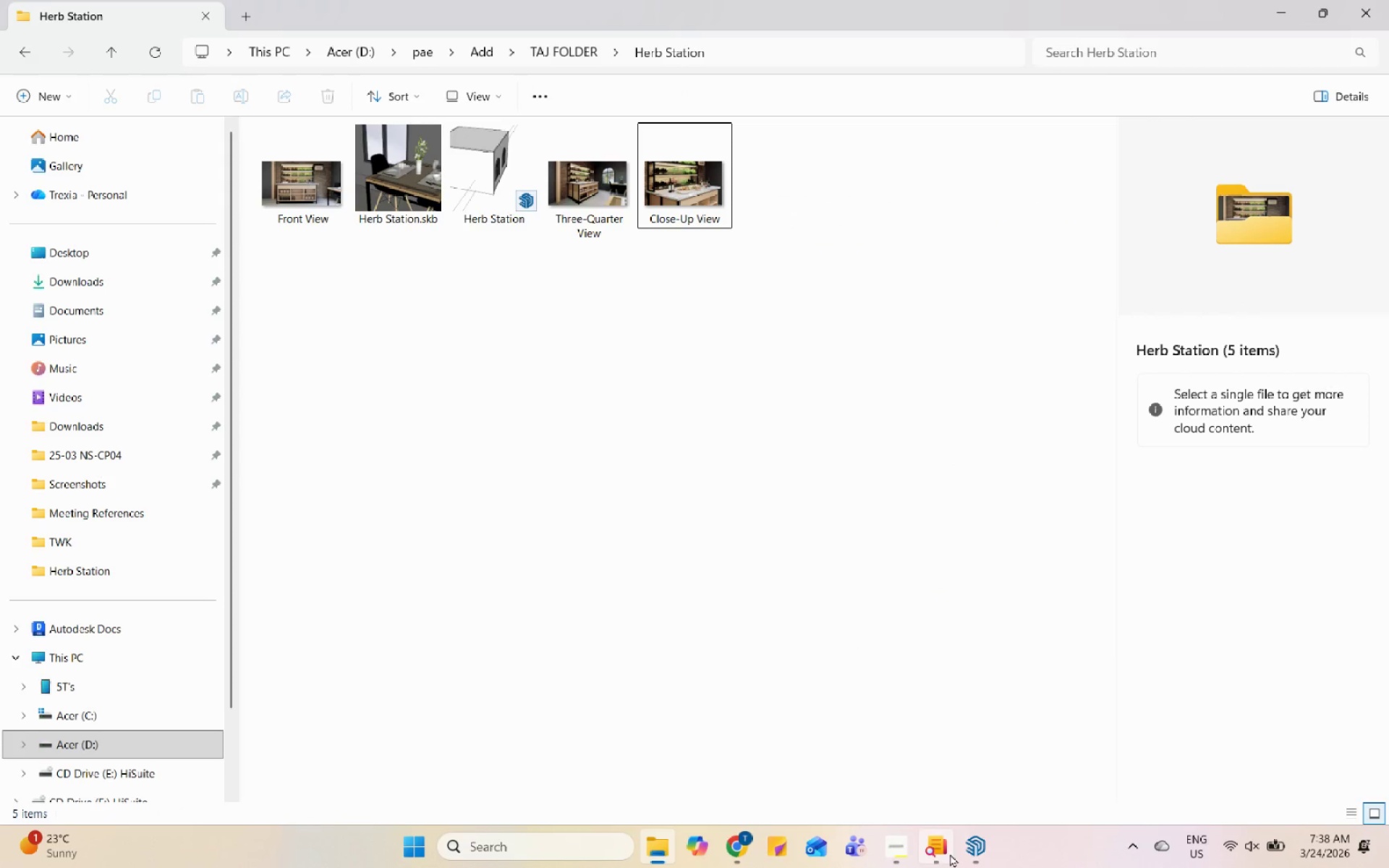 
left_click([963, 851])
 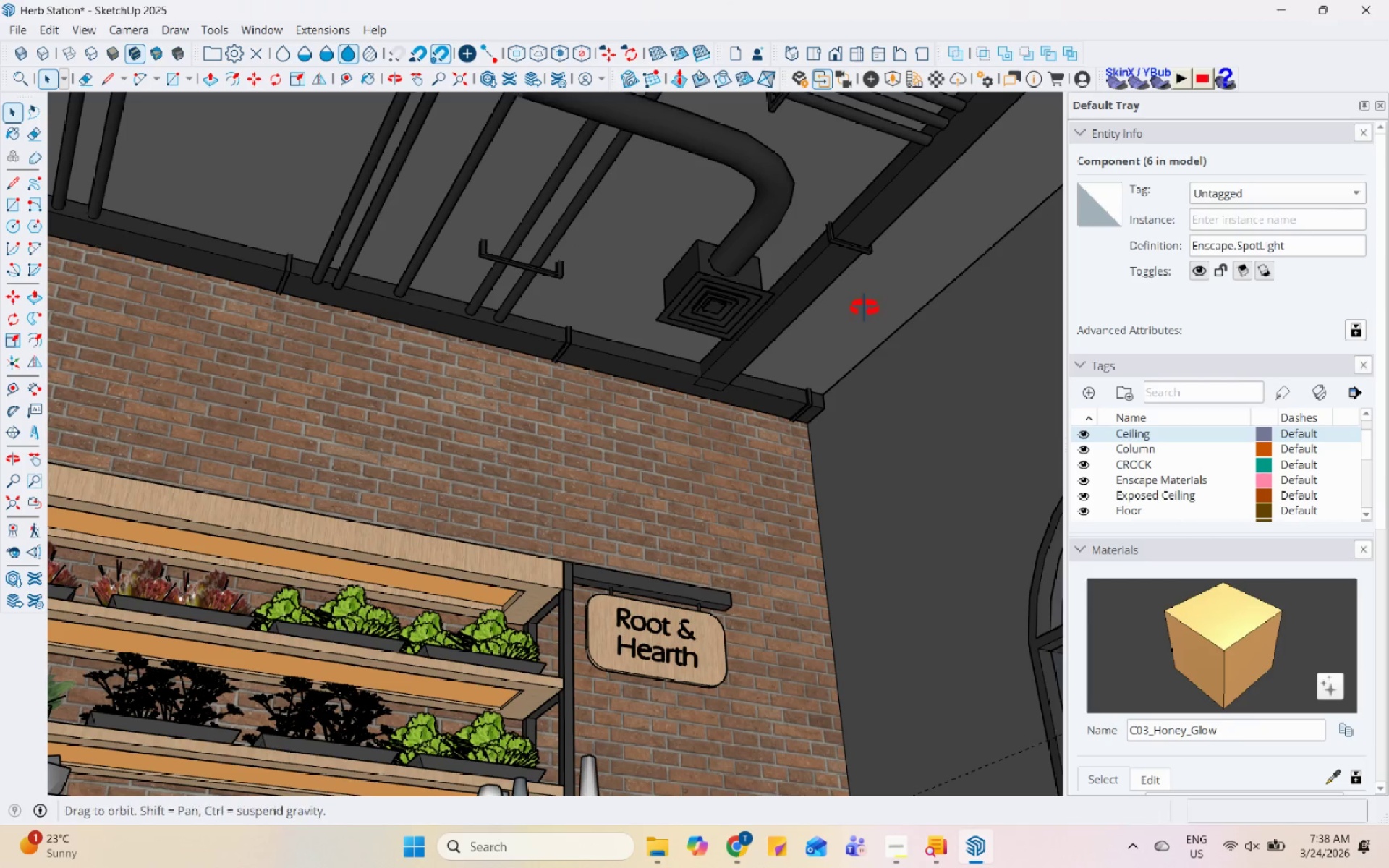 
scroll: coordinate [1148, 441], scroll_direction: down, amount: 92.0
 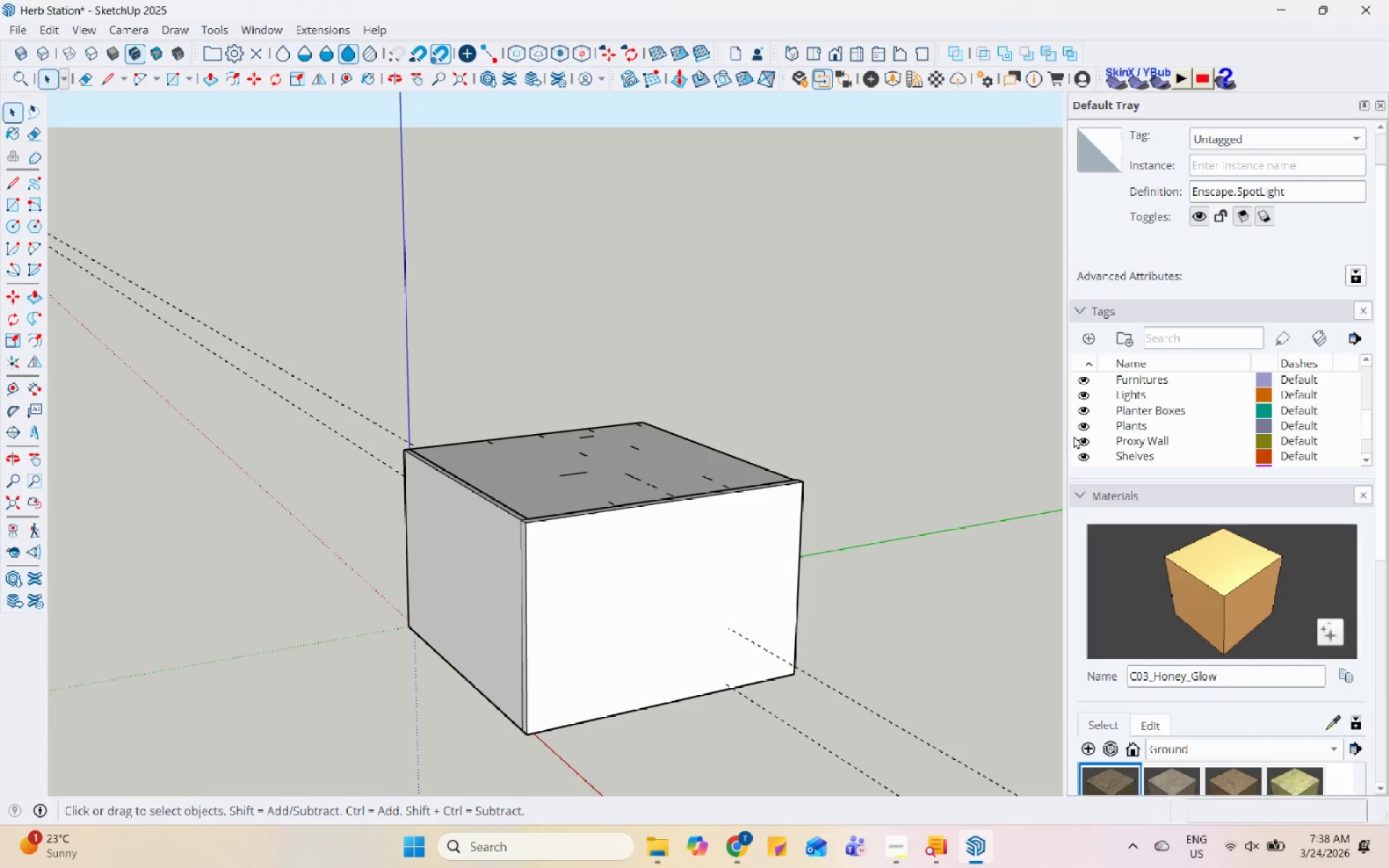 
left_click([1076, 438])
 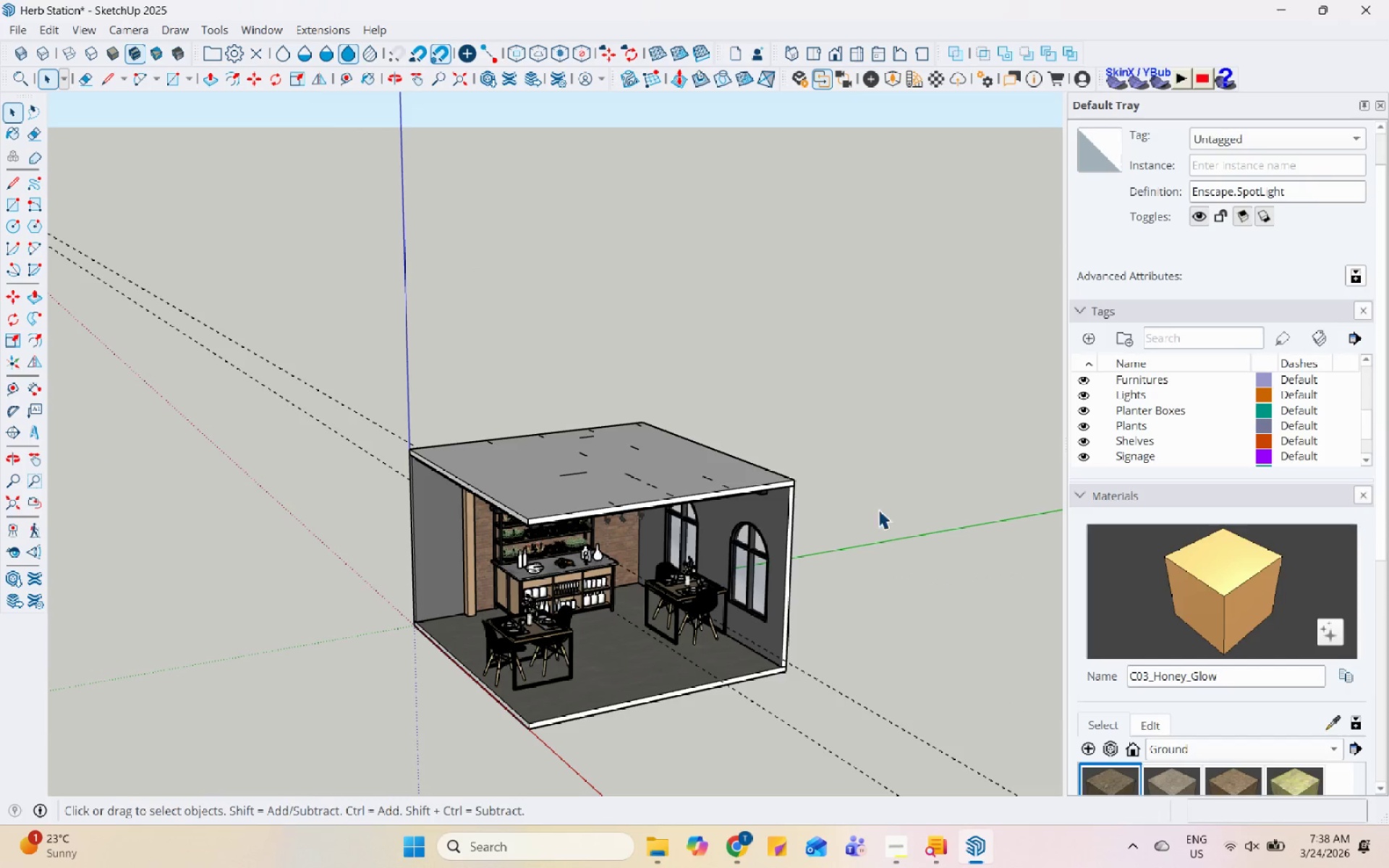 
scroll: coordinate [651, 514], scroll_direction: up, amount: 10.0
 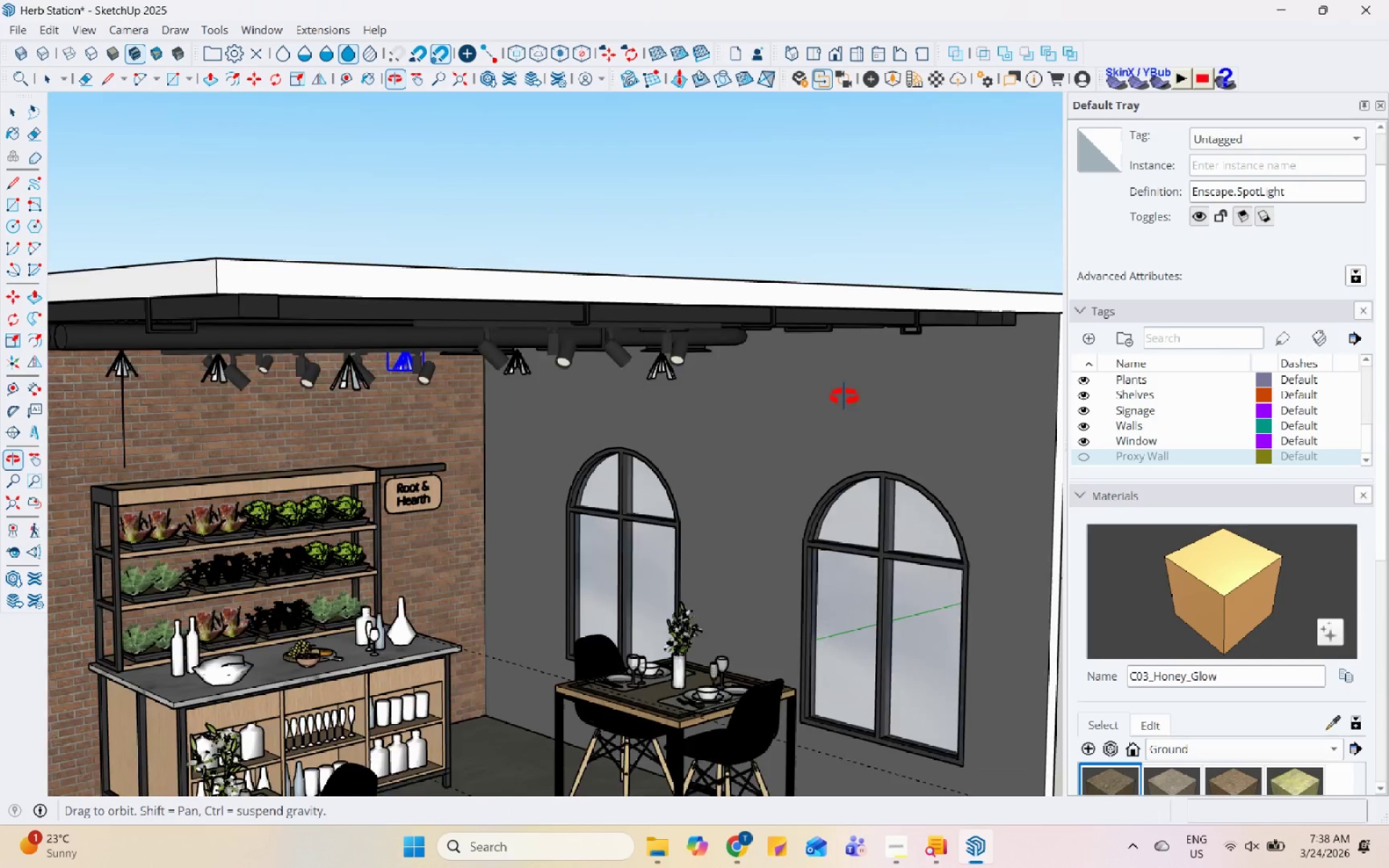 
scroll: coordinate [935, 352], scroll_direction: down, amount: 7.0
 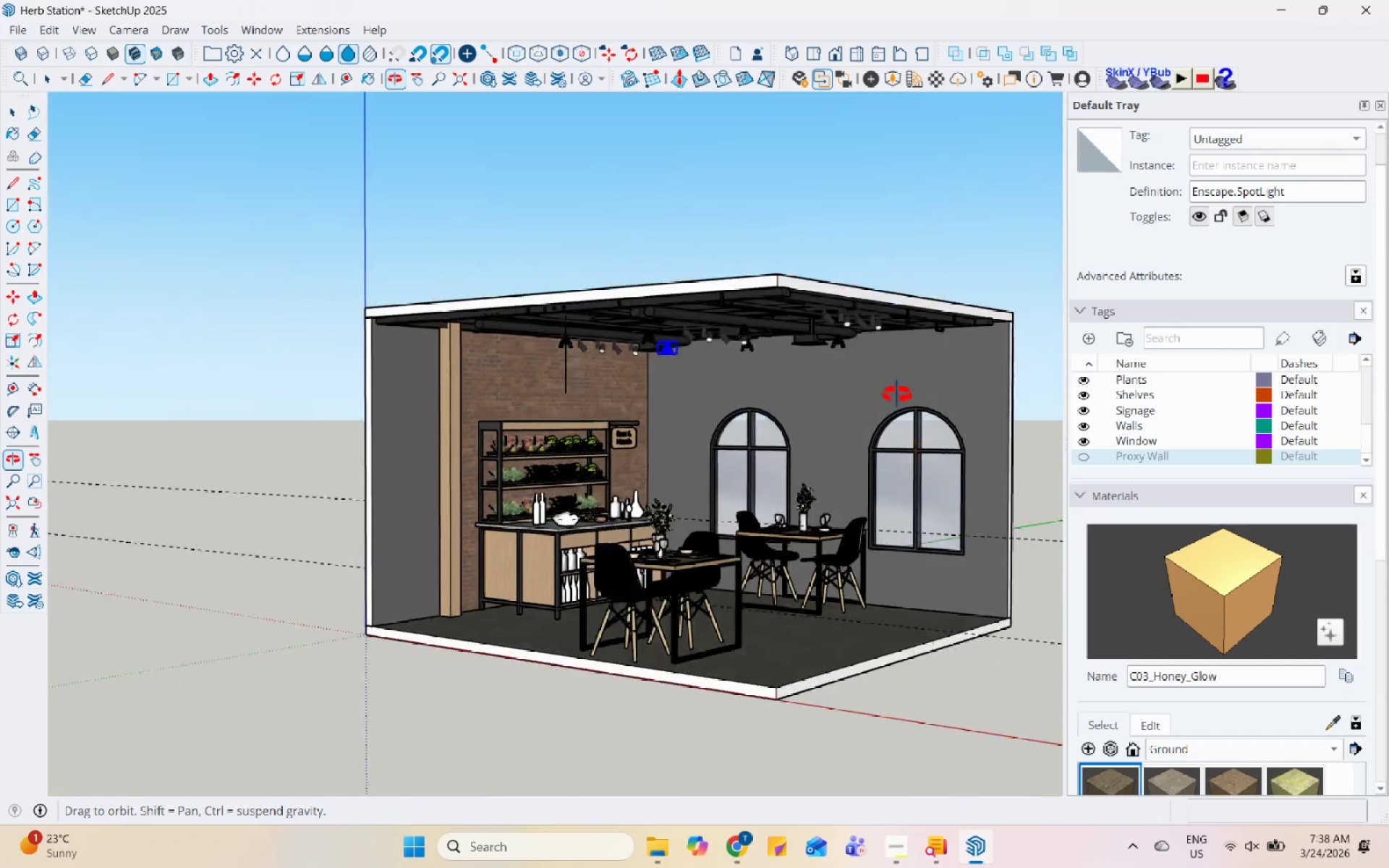 
scroll: coordinate [795, 352], scroll_direction: up, amount: 1.0
 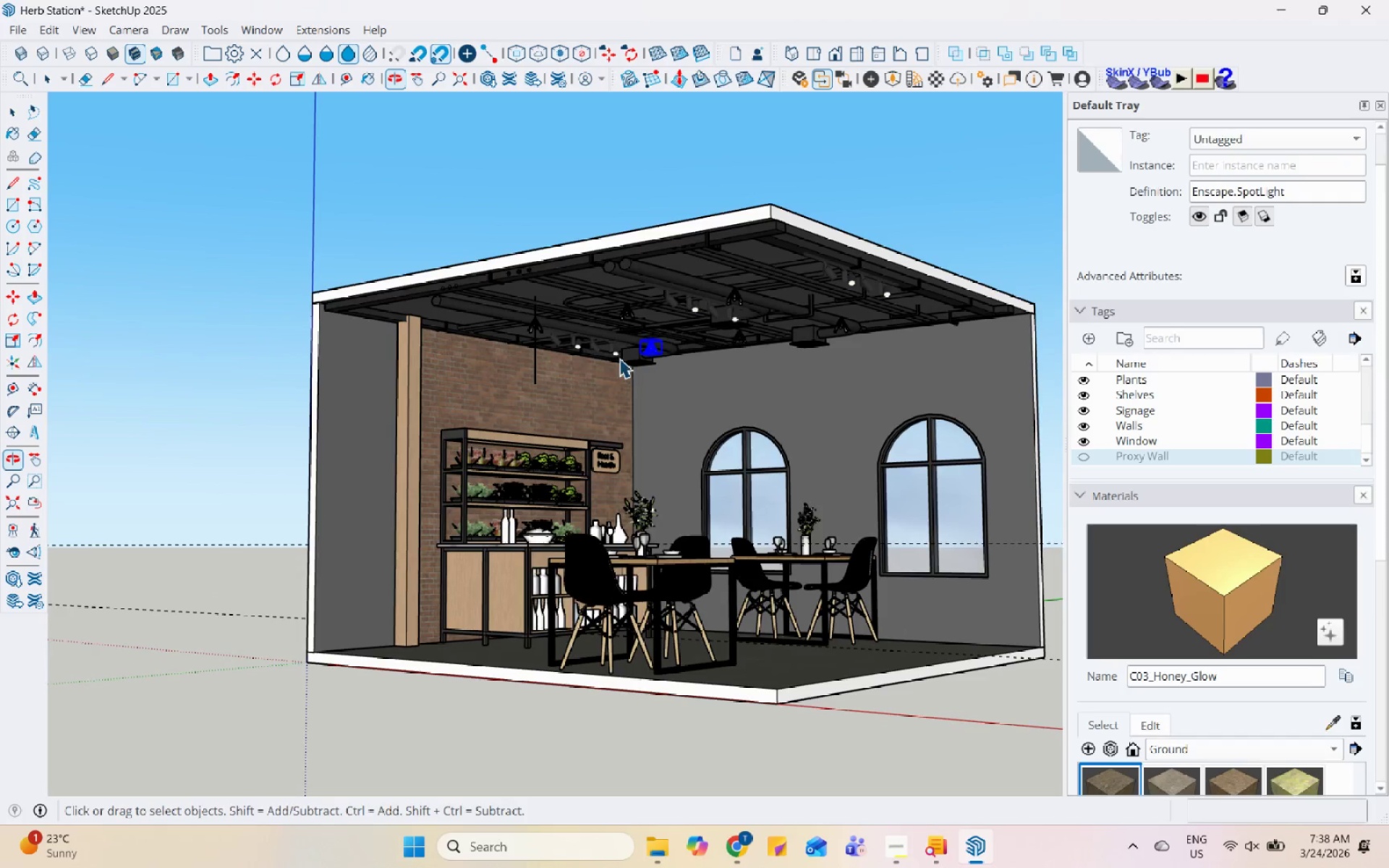 
left_click([581, 386])
 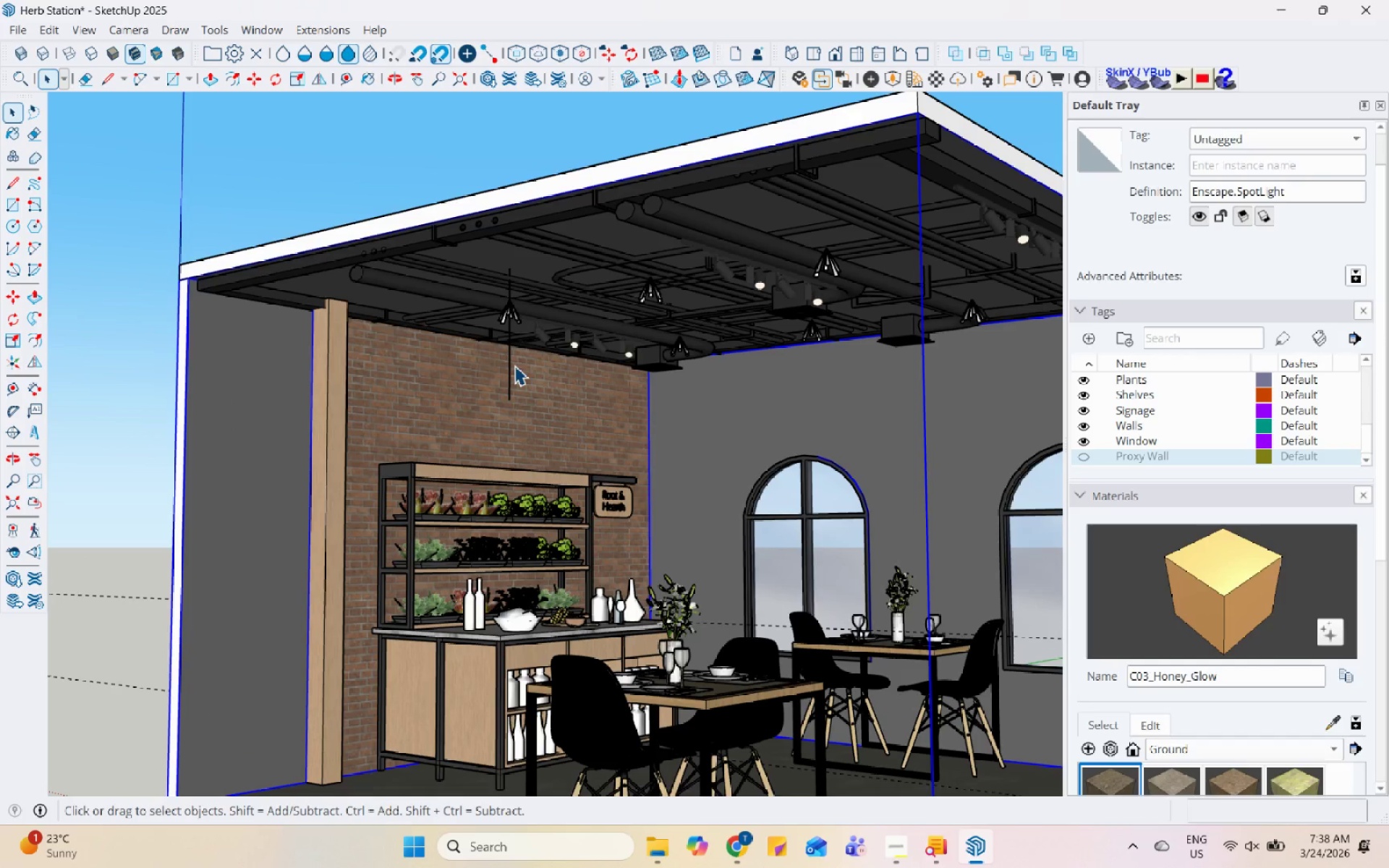 
scroll: coordinate [585, 351], scroll_direction: up, amount: 3.0
 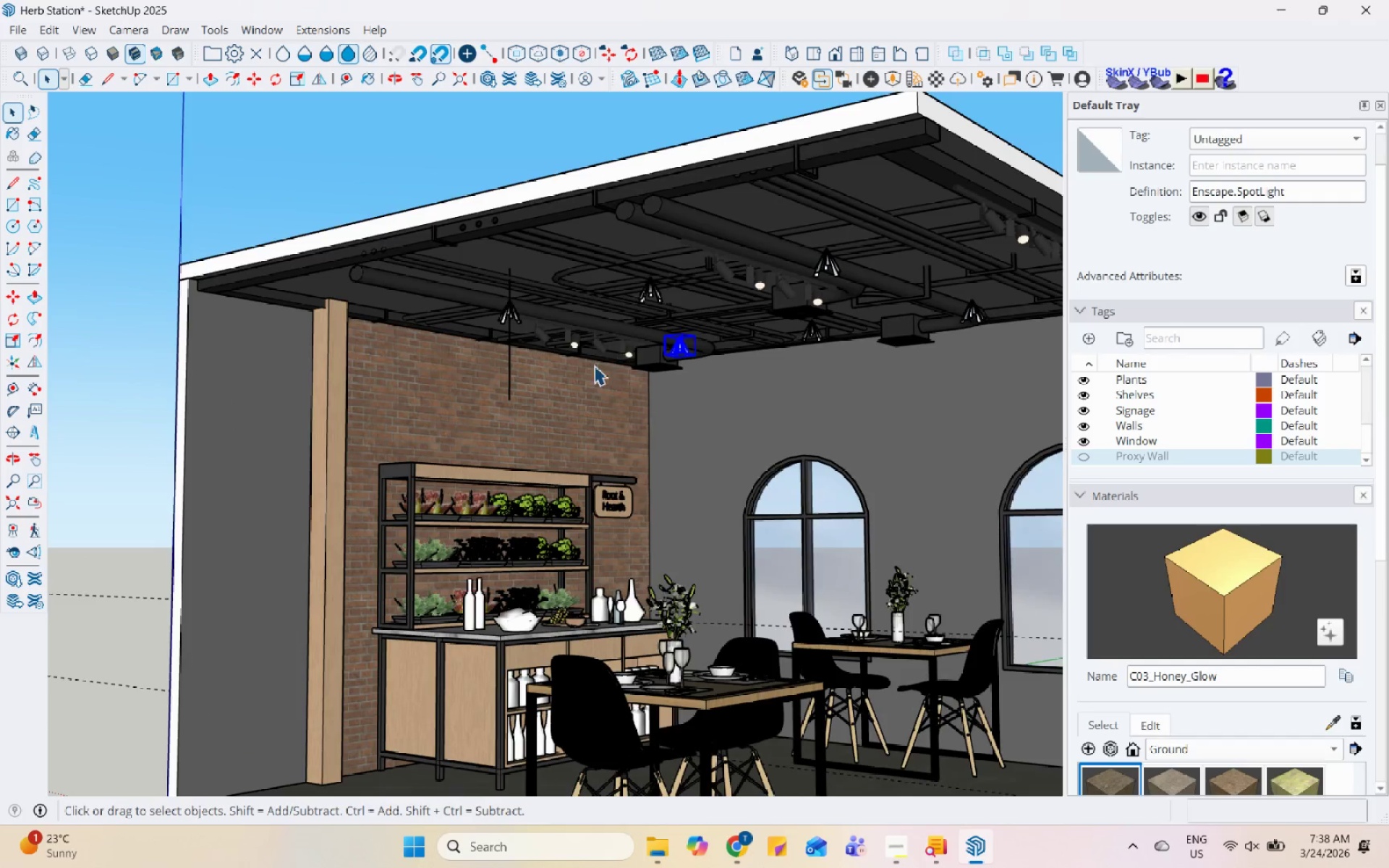 
left_click([507, 362])
 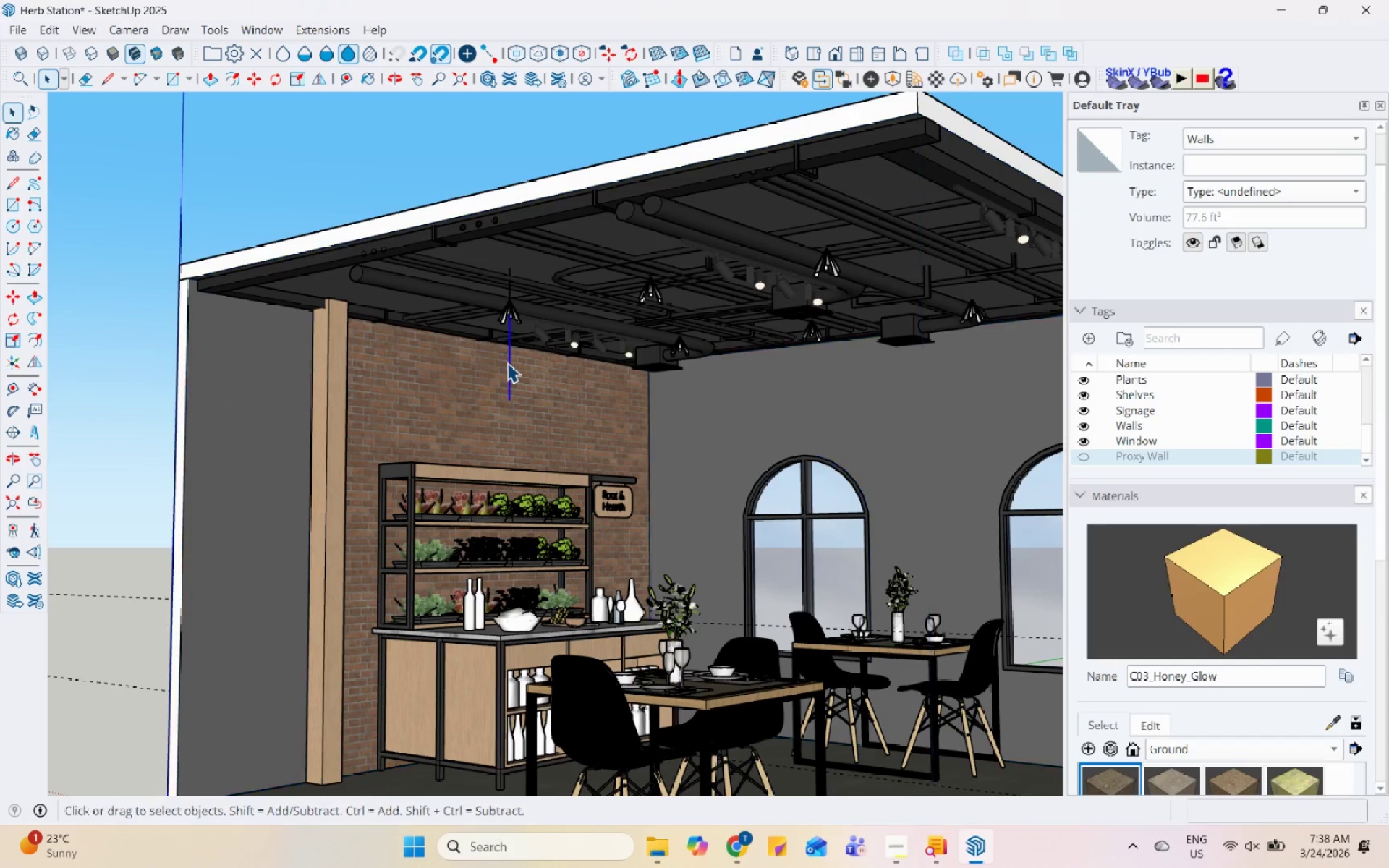 
right_click([507, 362])
 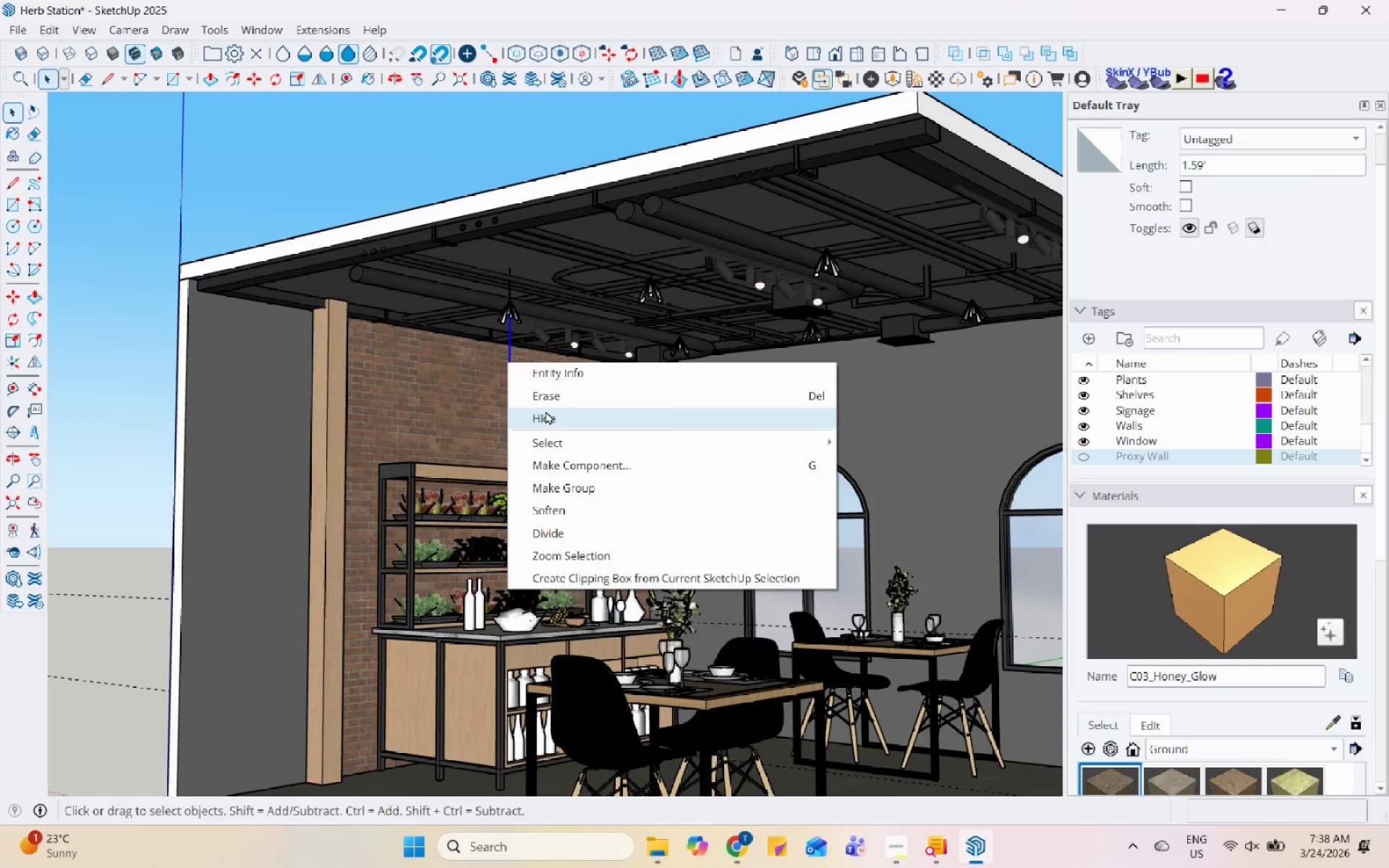 
left_click([545, 411])
 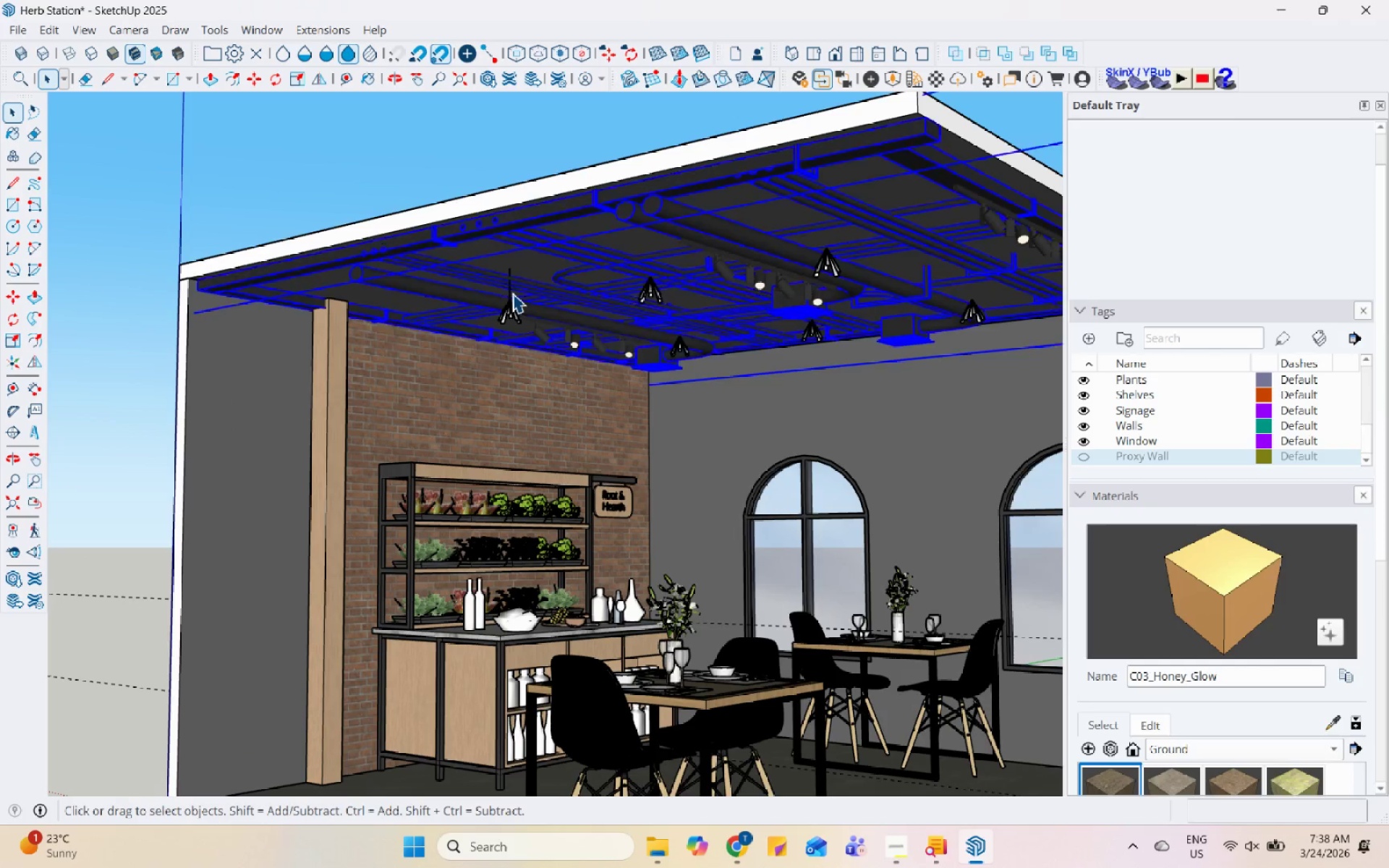 
double_click([511, 293])
 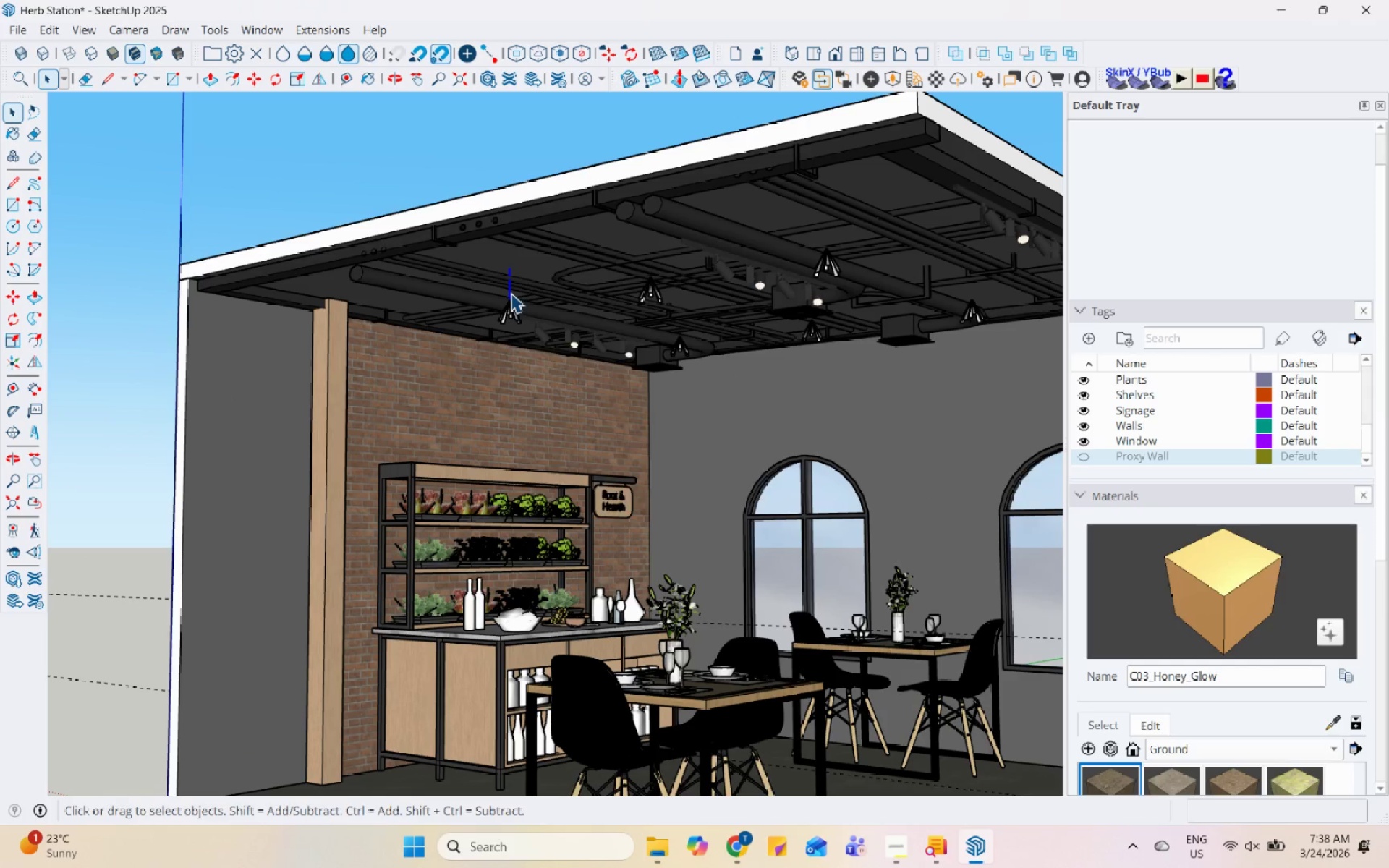 
right_click([511, 293])
 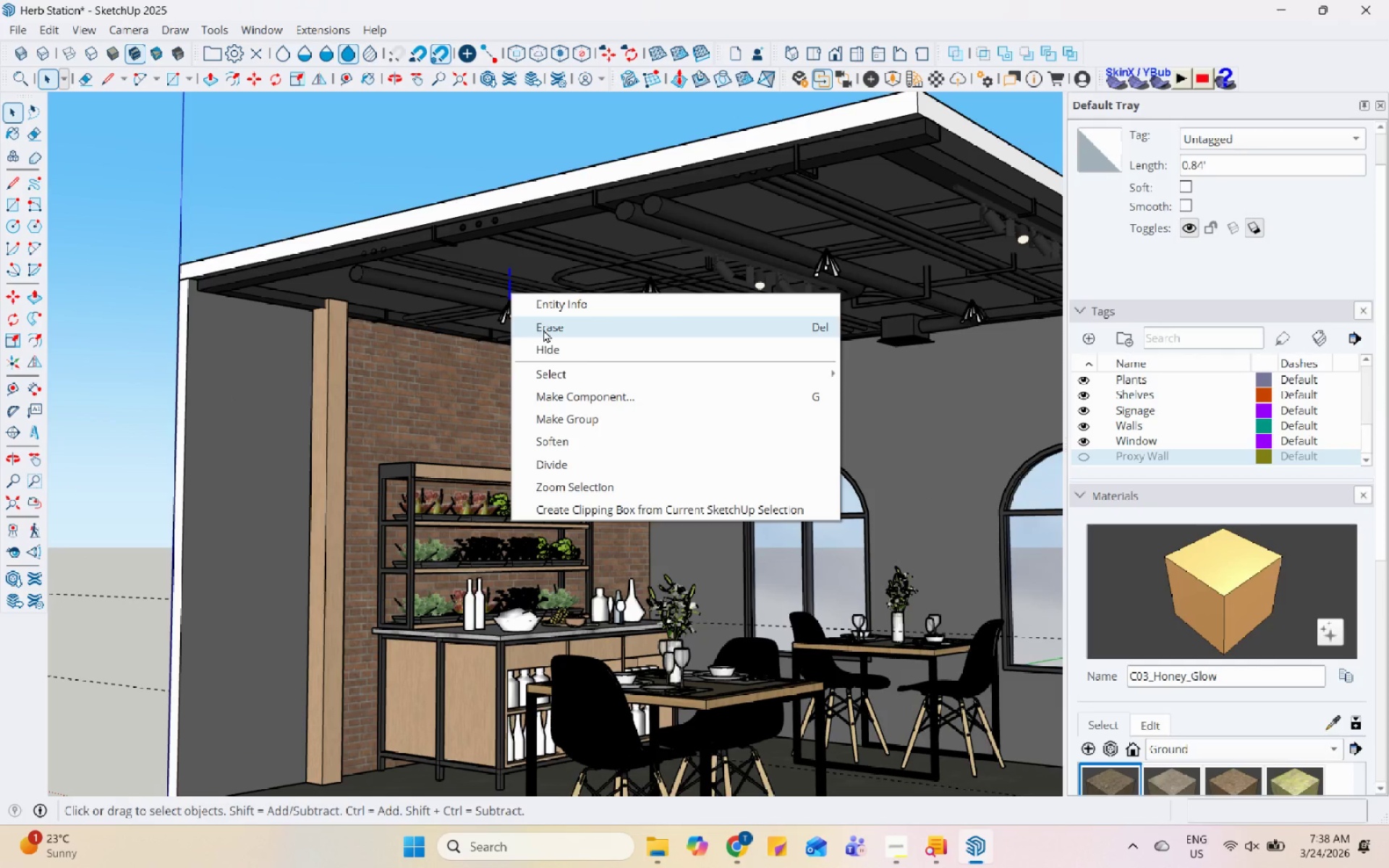 
left_click([543, 329])
 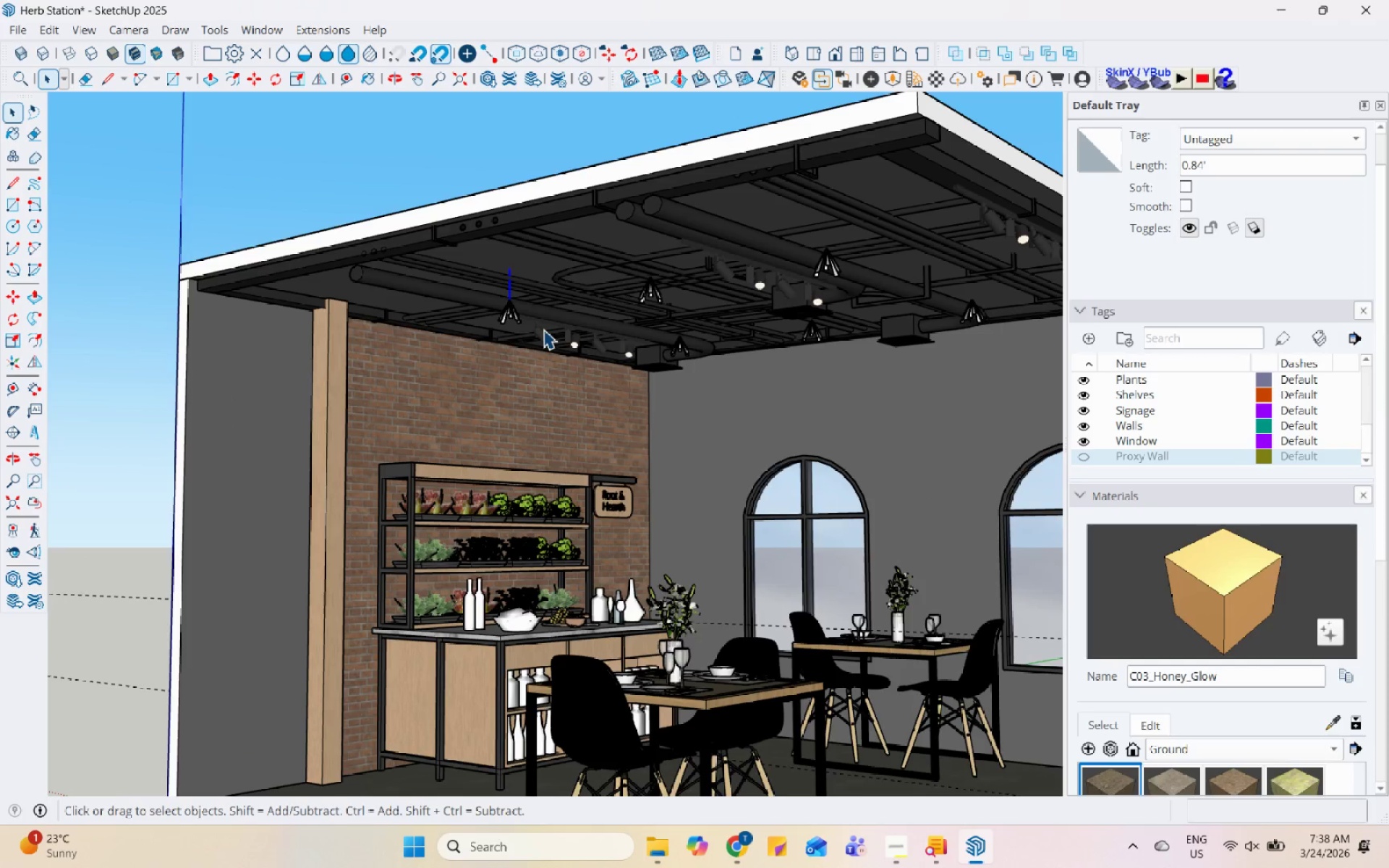 
scroll: coordinate [543, 329], scroll_direction: down, amount: 3.0
 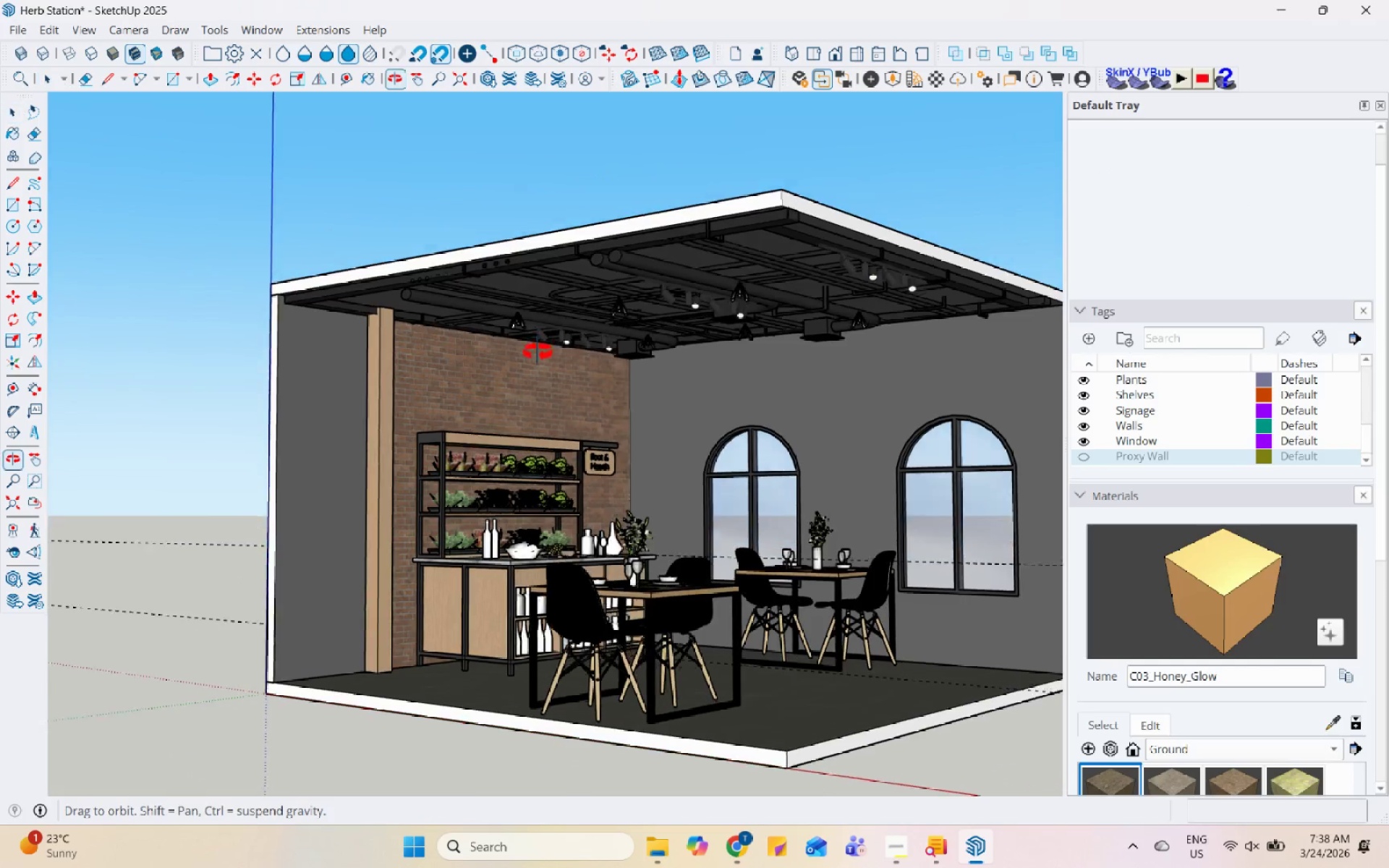 
scroll: coordinate [698, 435], scroll_direction: up, amount: 1.0
 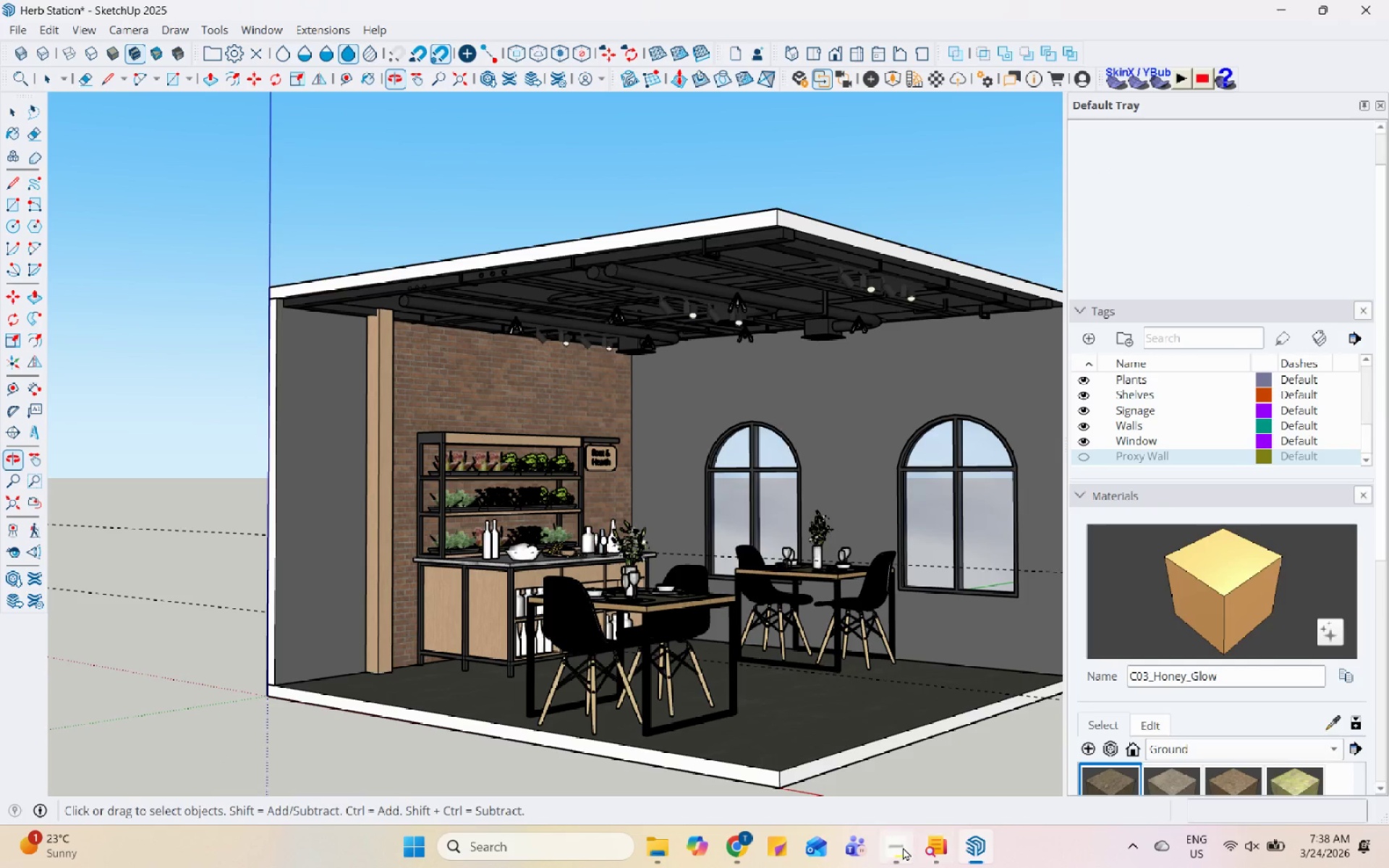 
left_click([887, 855])